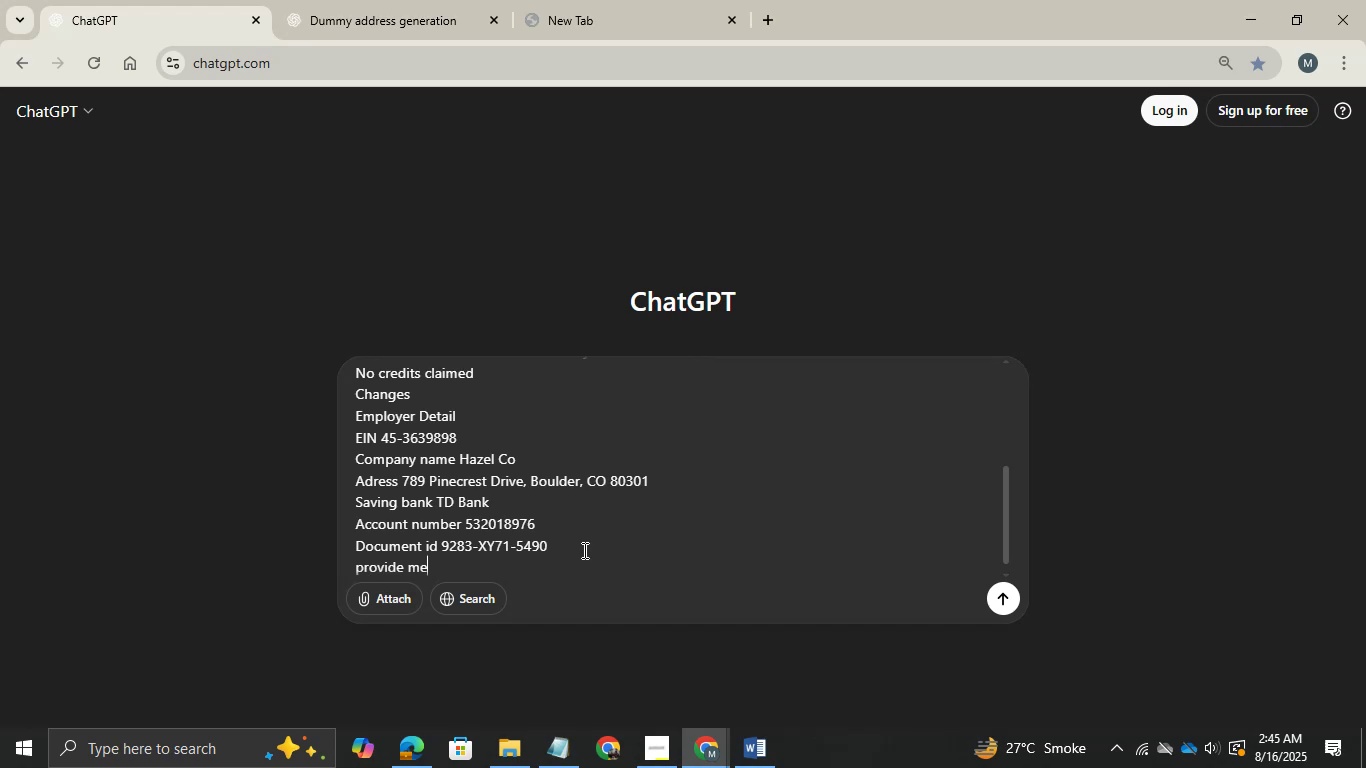 
key(Alt+AltLeft)
 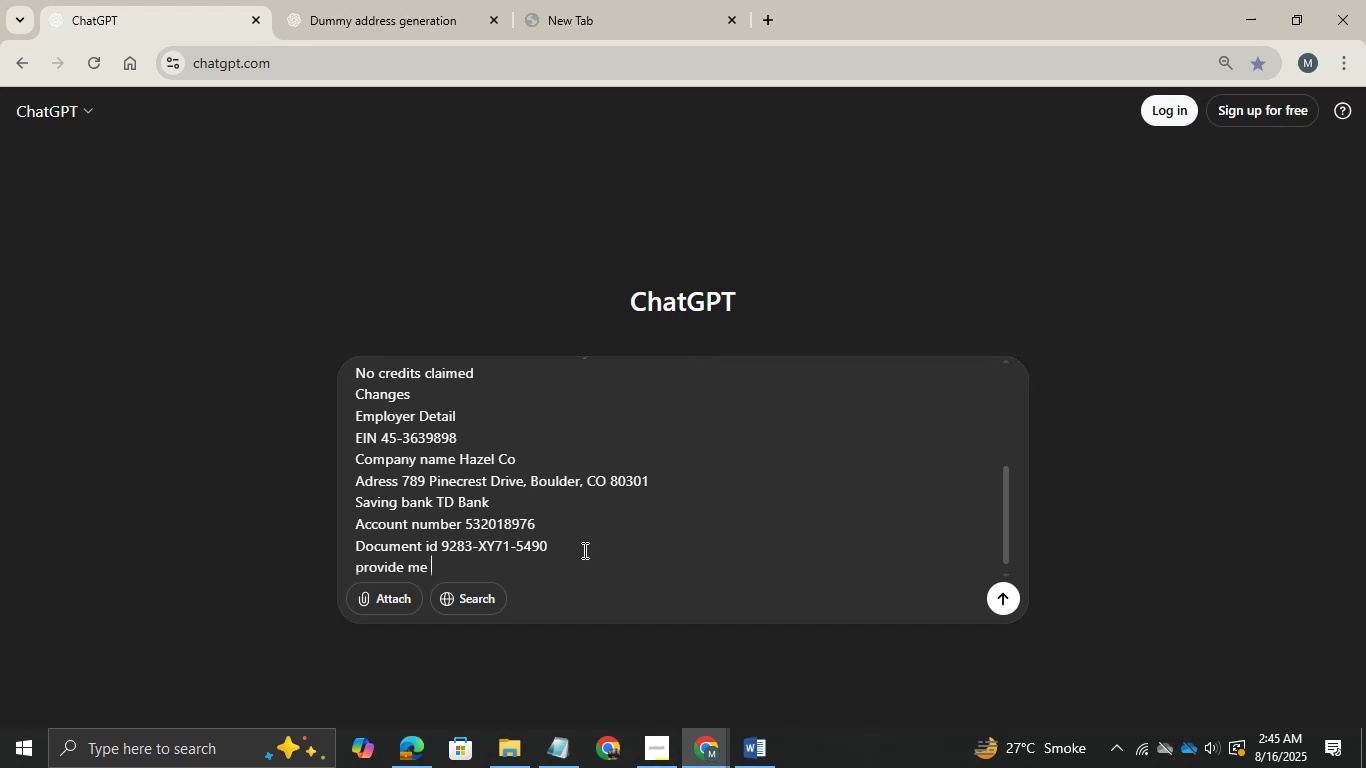 
key(Alt+Tab)
 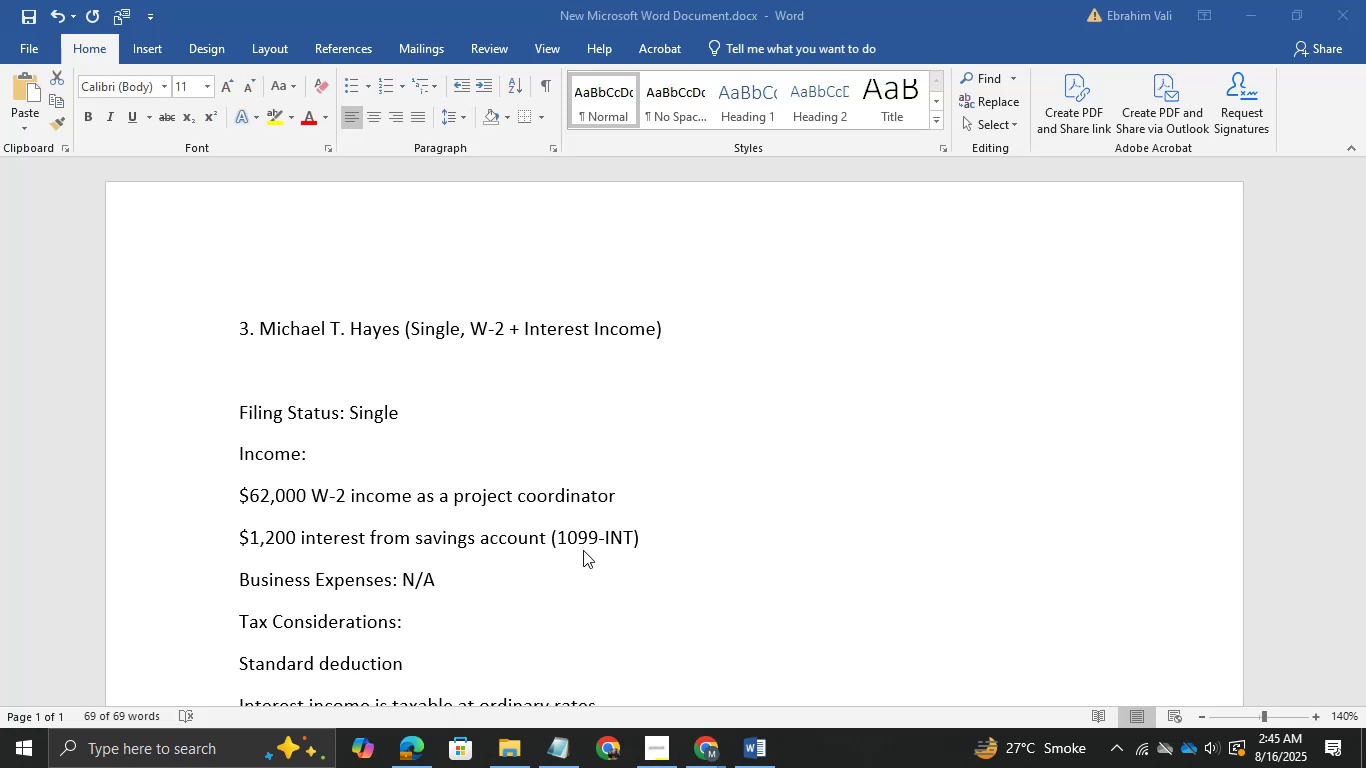 
key(Alt+AltLeft)
 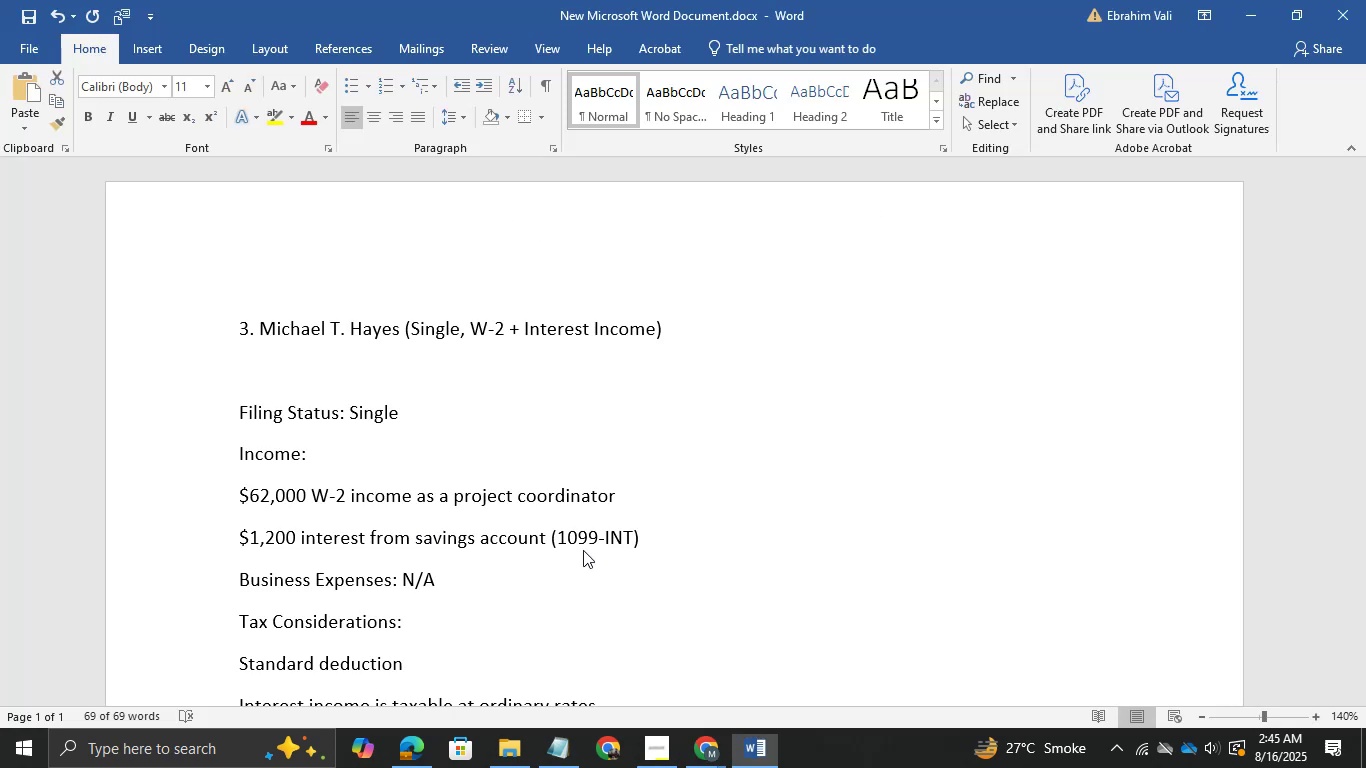 
key(Alt+Tab)
 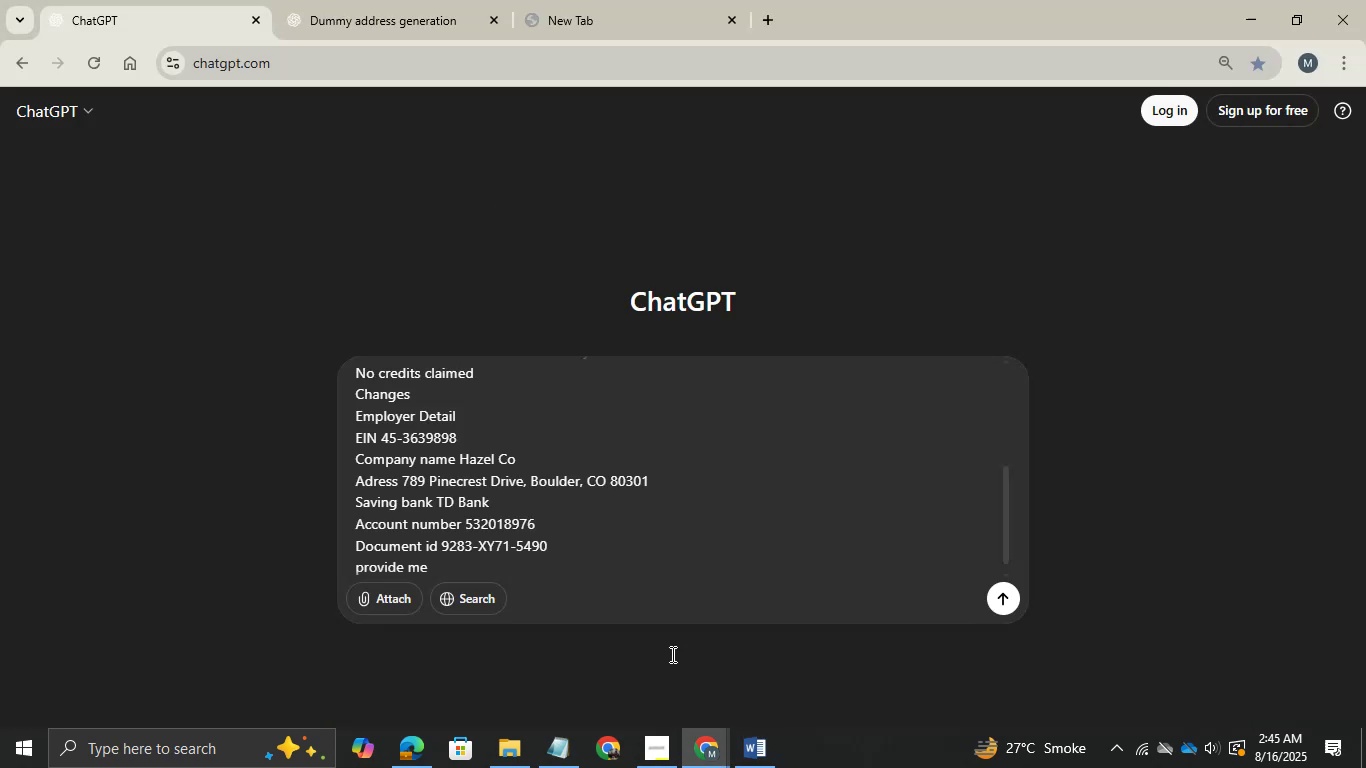 
mouse_move([706, 724])
 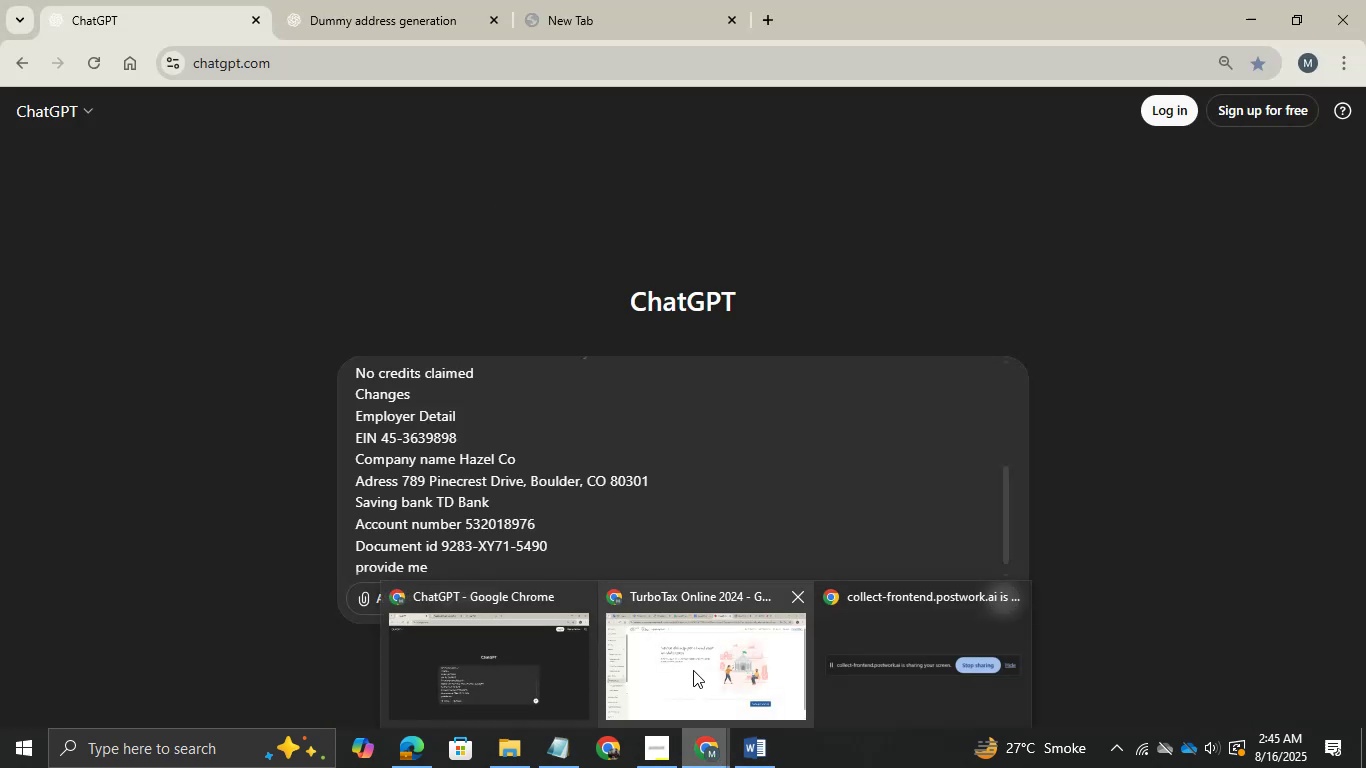 
left_click([693, 668])
 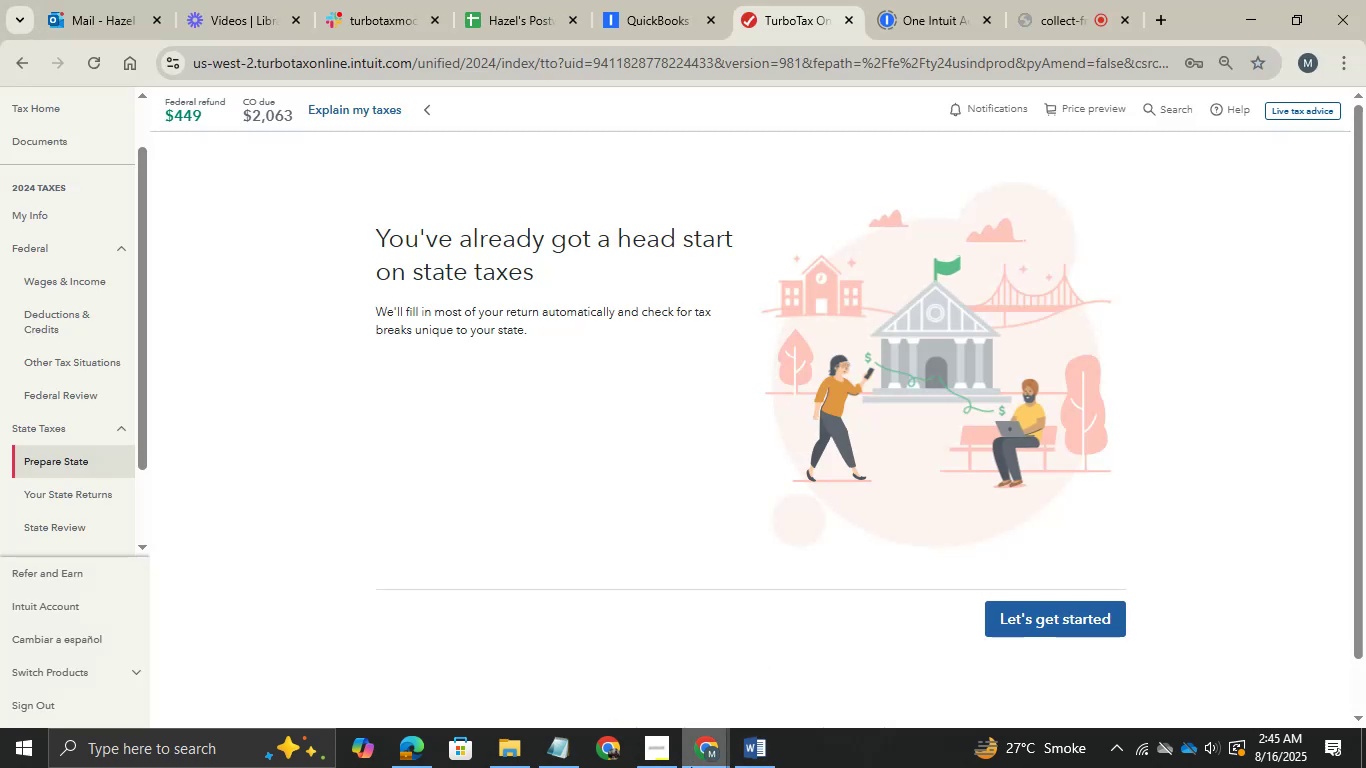 
hold_key(key=AltLeft, duration=0.44)
 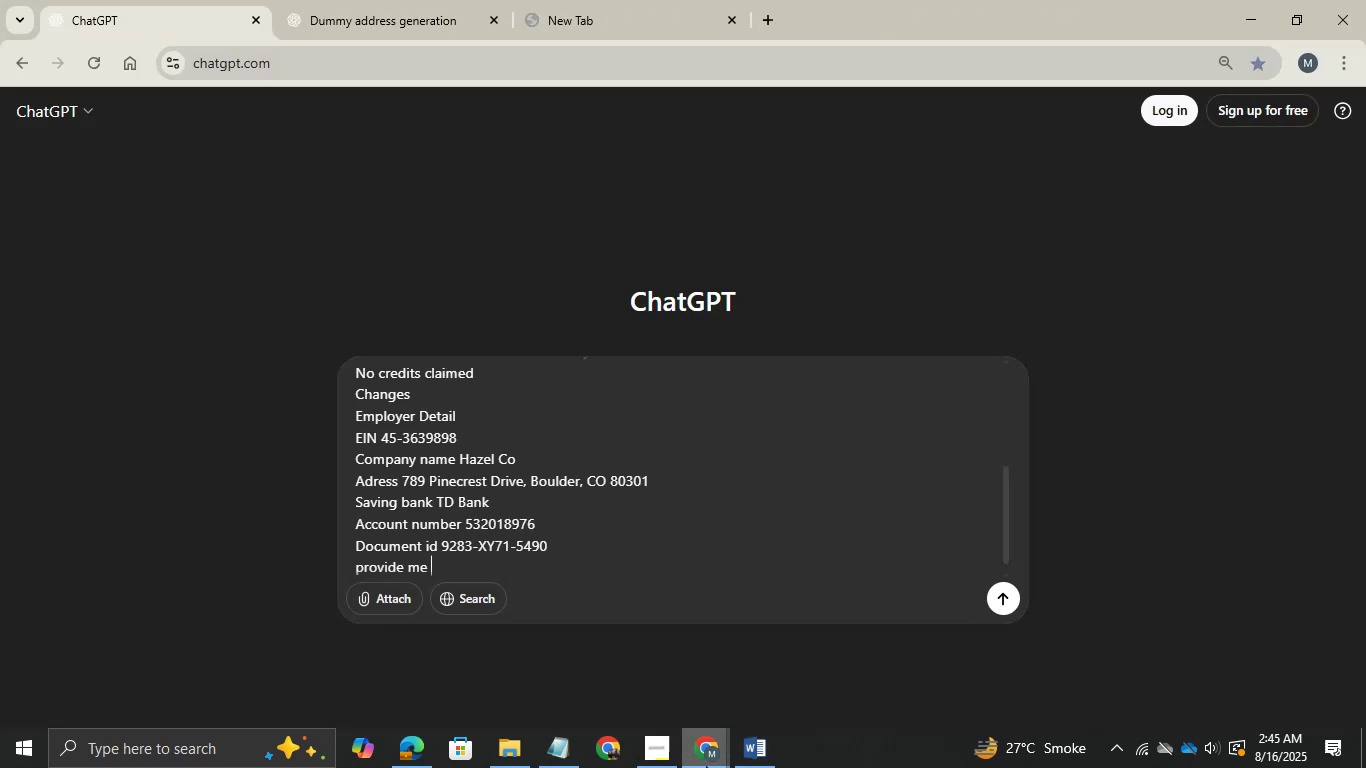 
hold_key(key=Tab, duration=0.42)
 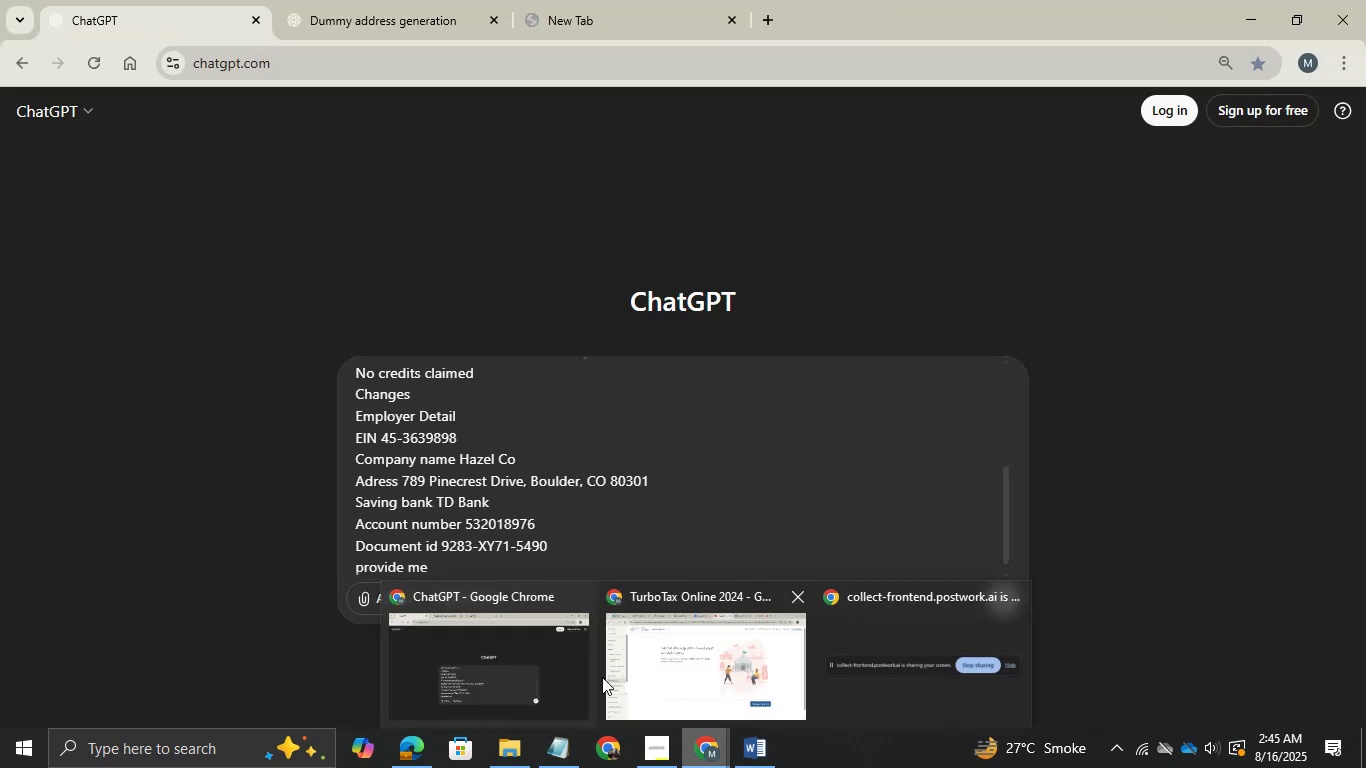 
type(Federal )
 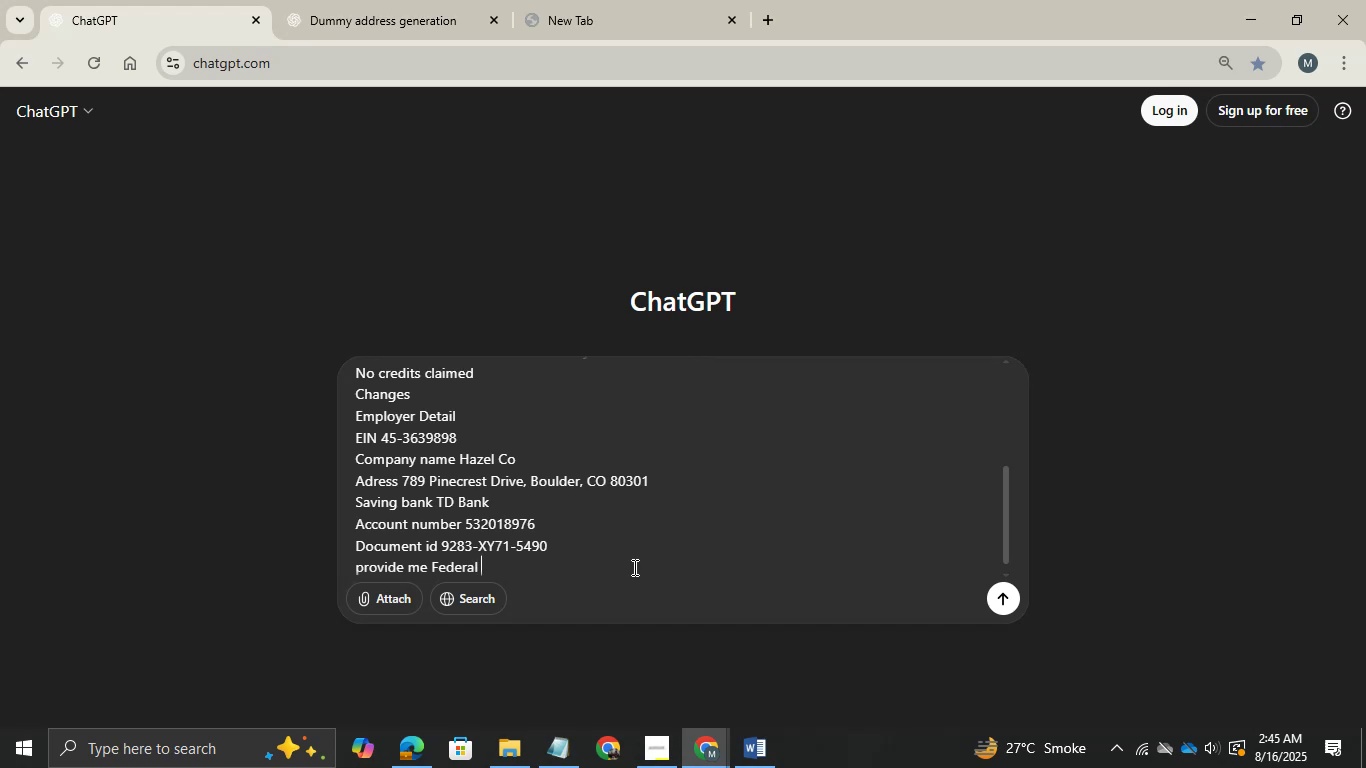 
hold_key(key=AltLeft, duration=0.58)
 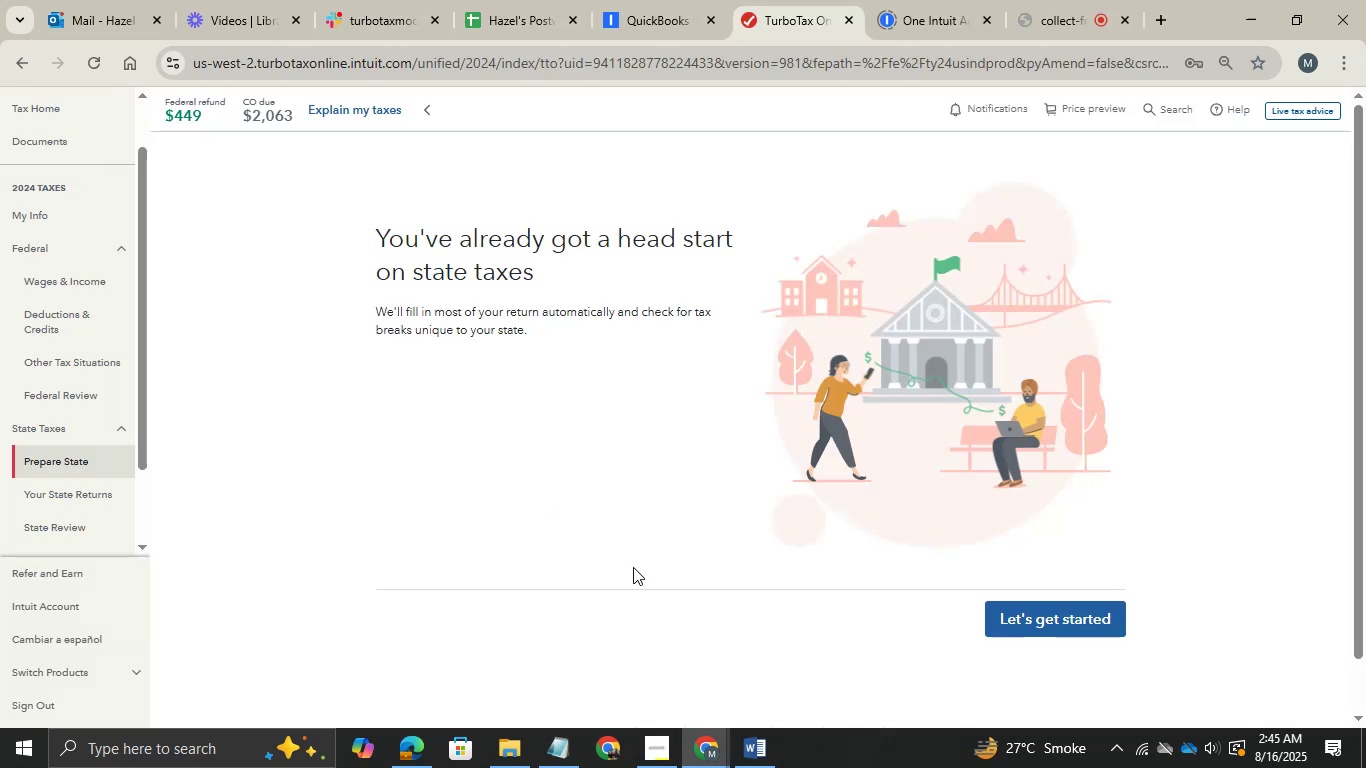 
hold_key(key=Tab, duration=0.52)
 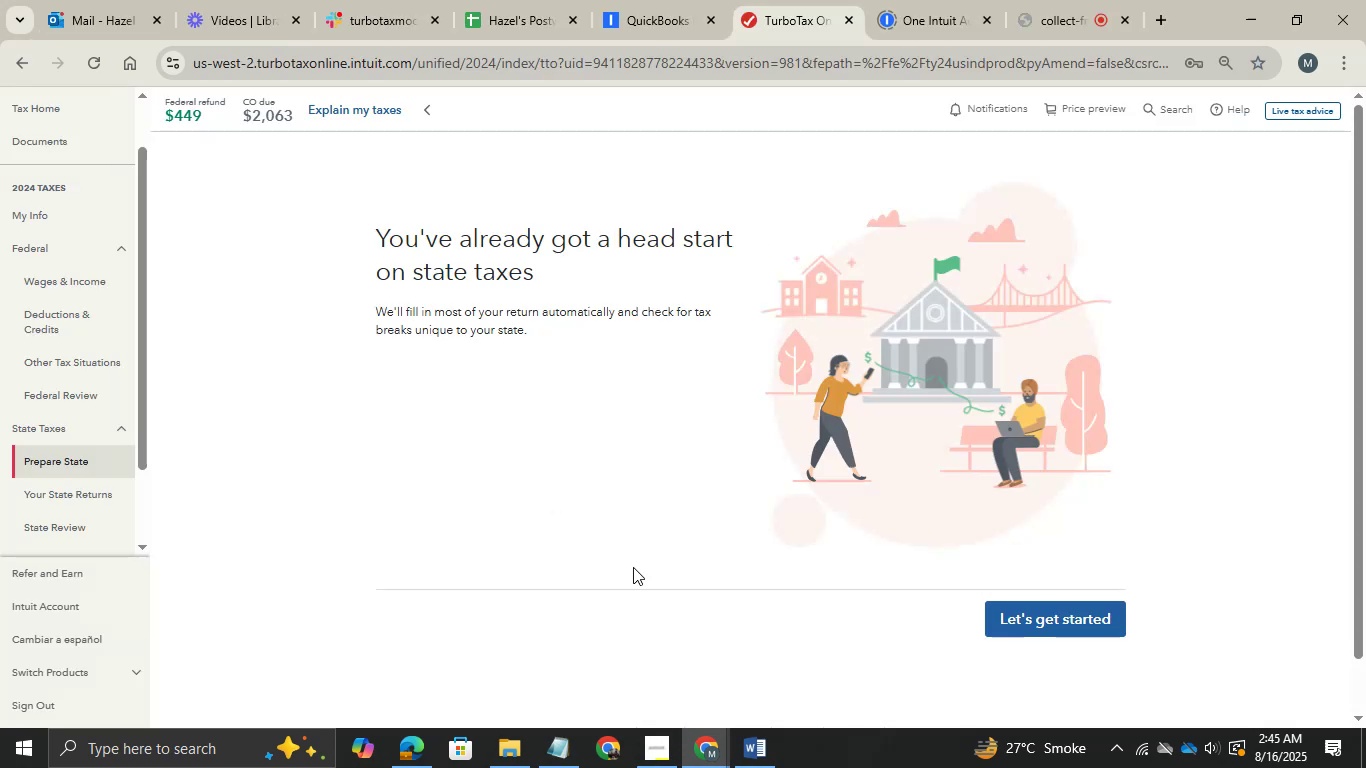 
hold_key(key=AltLeft, duration=0.57)
 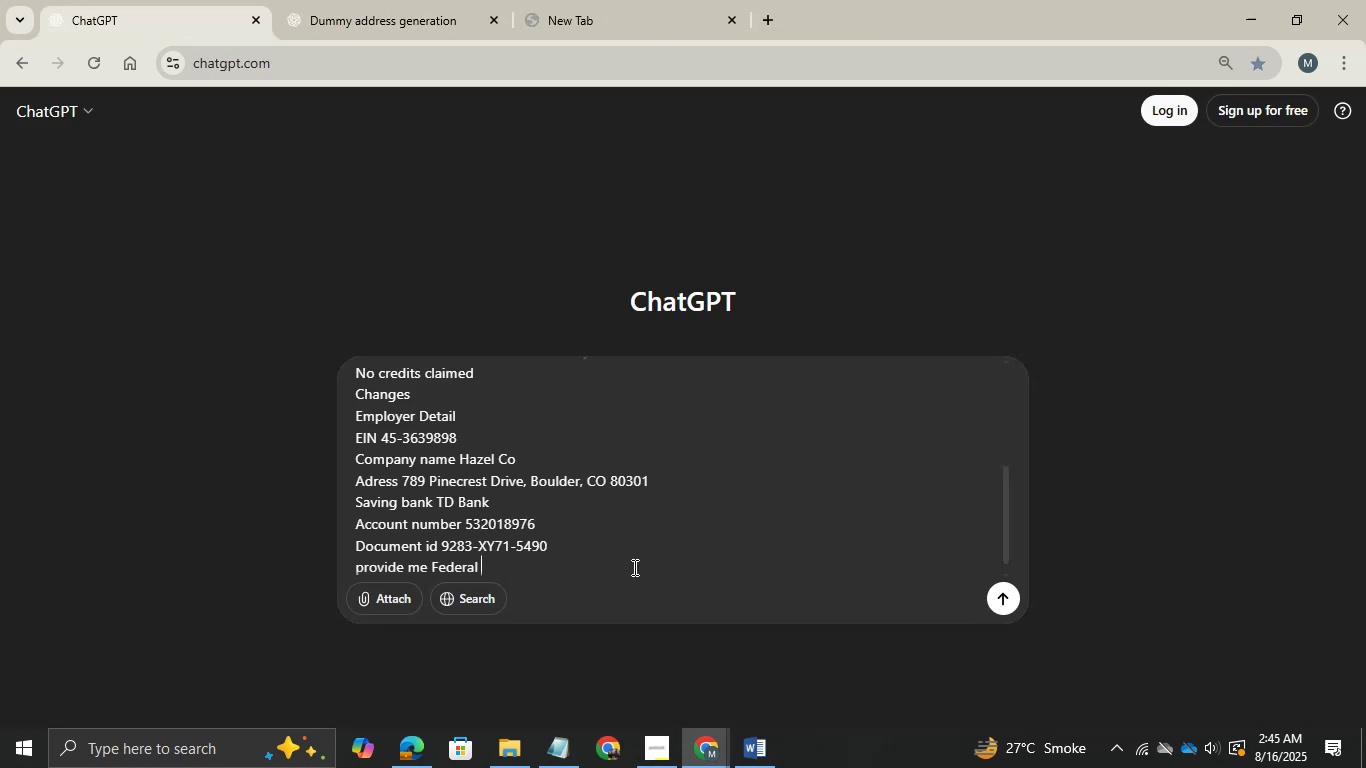 
hold_key(key=Tab, duration=0.47)
 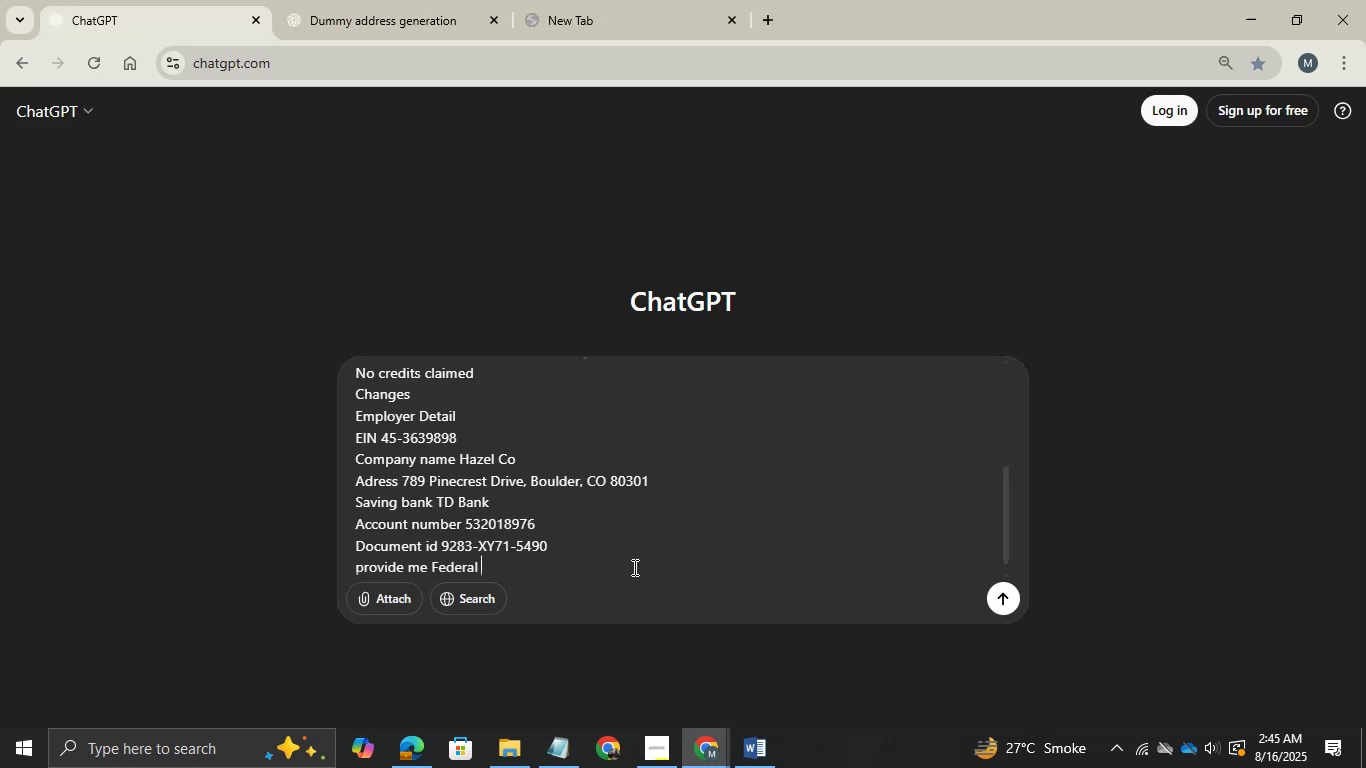 
type(reund and )
 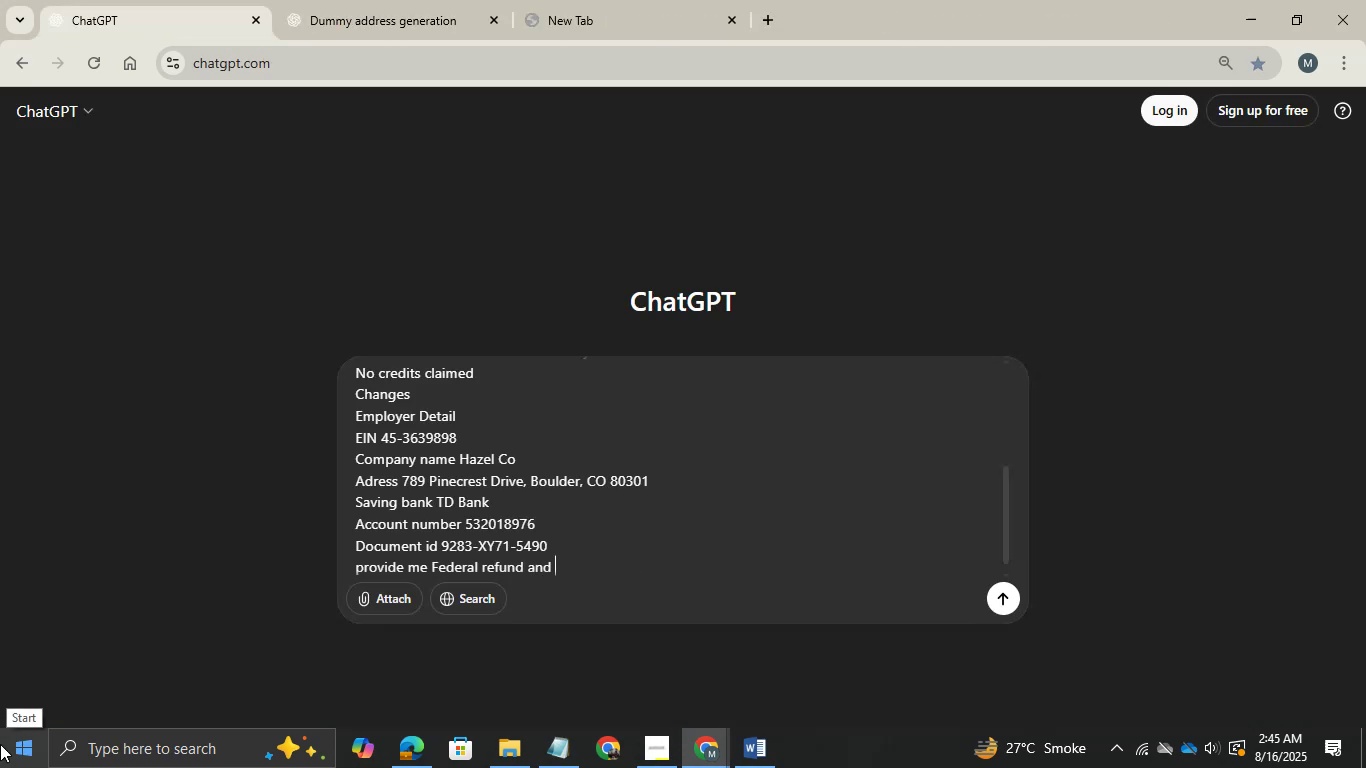 
key(Alt+AltLeft)
 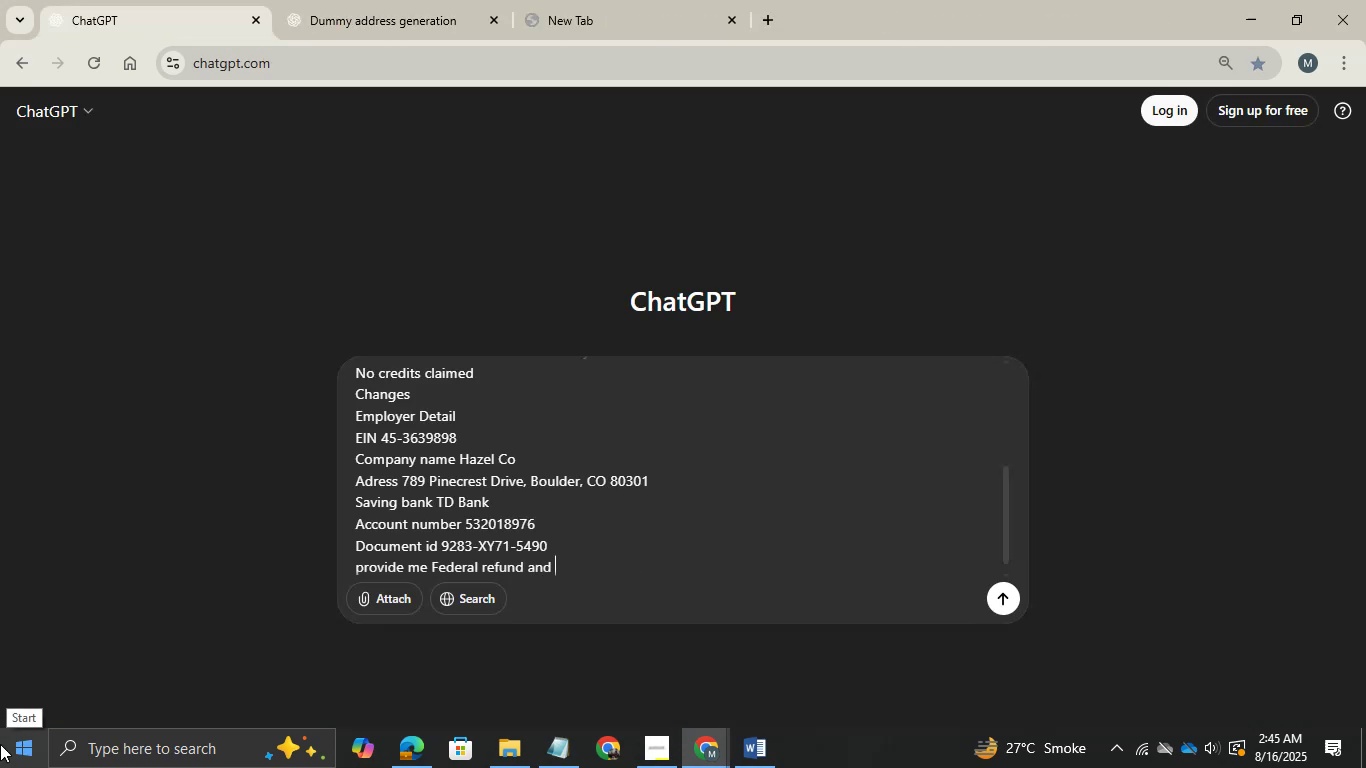 
key(Alt+Tab)
 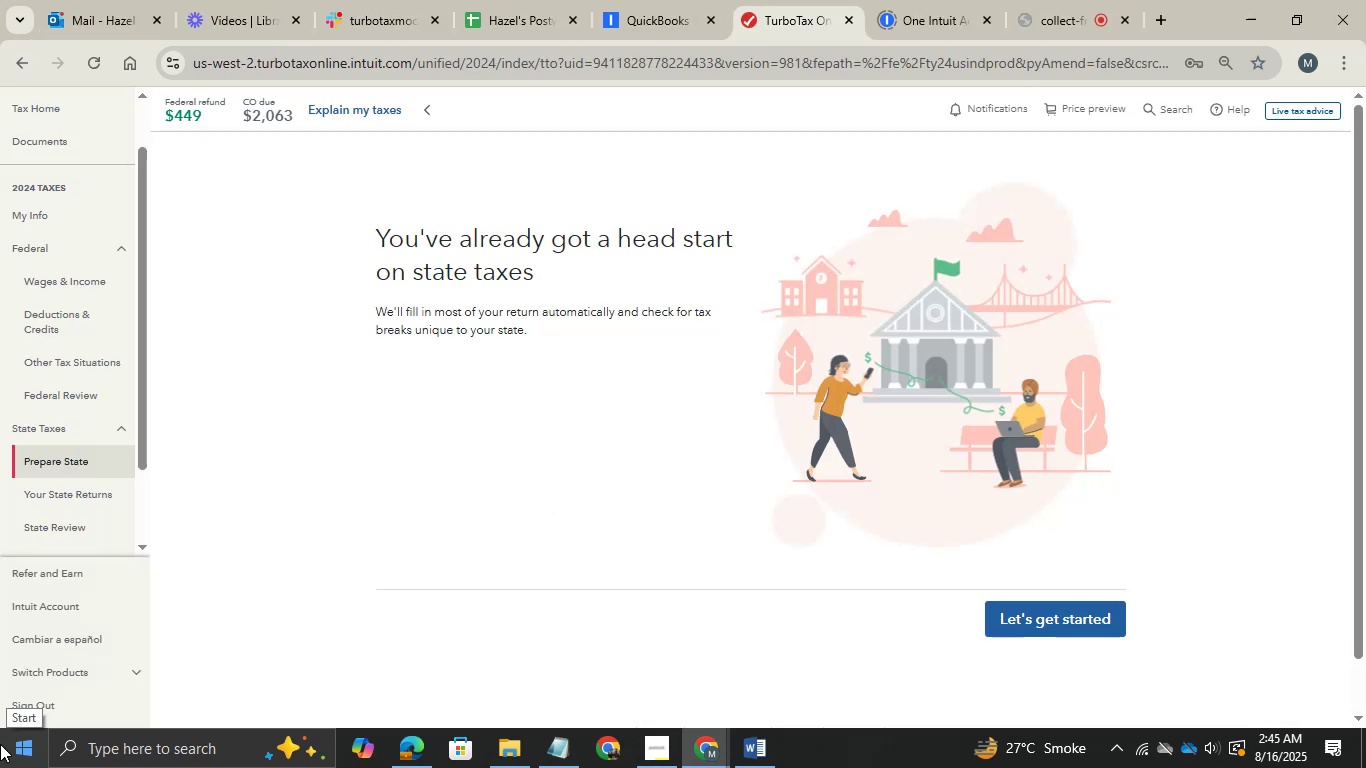 
key(Alt+AltLeft)
 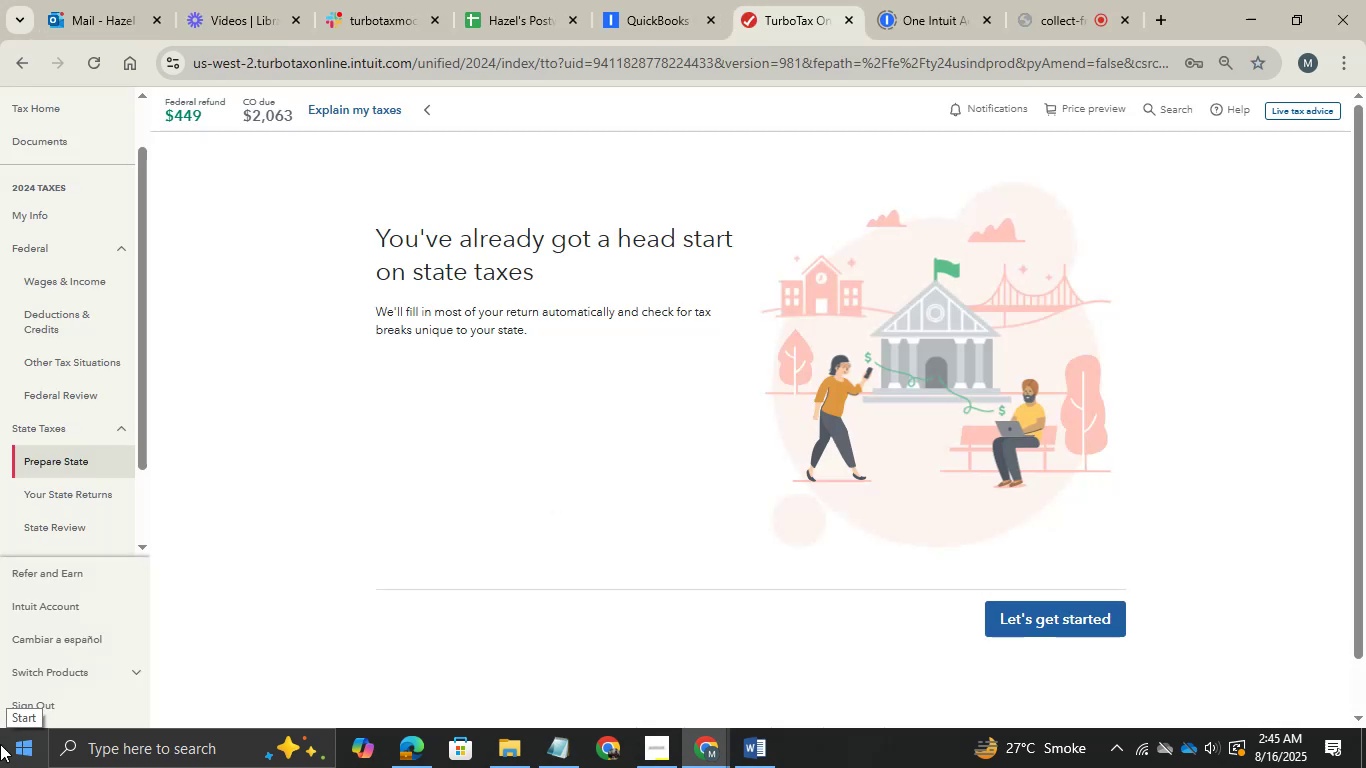 
key(Alt+Tab)
 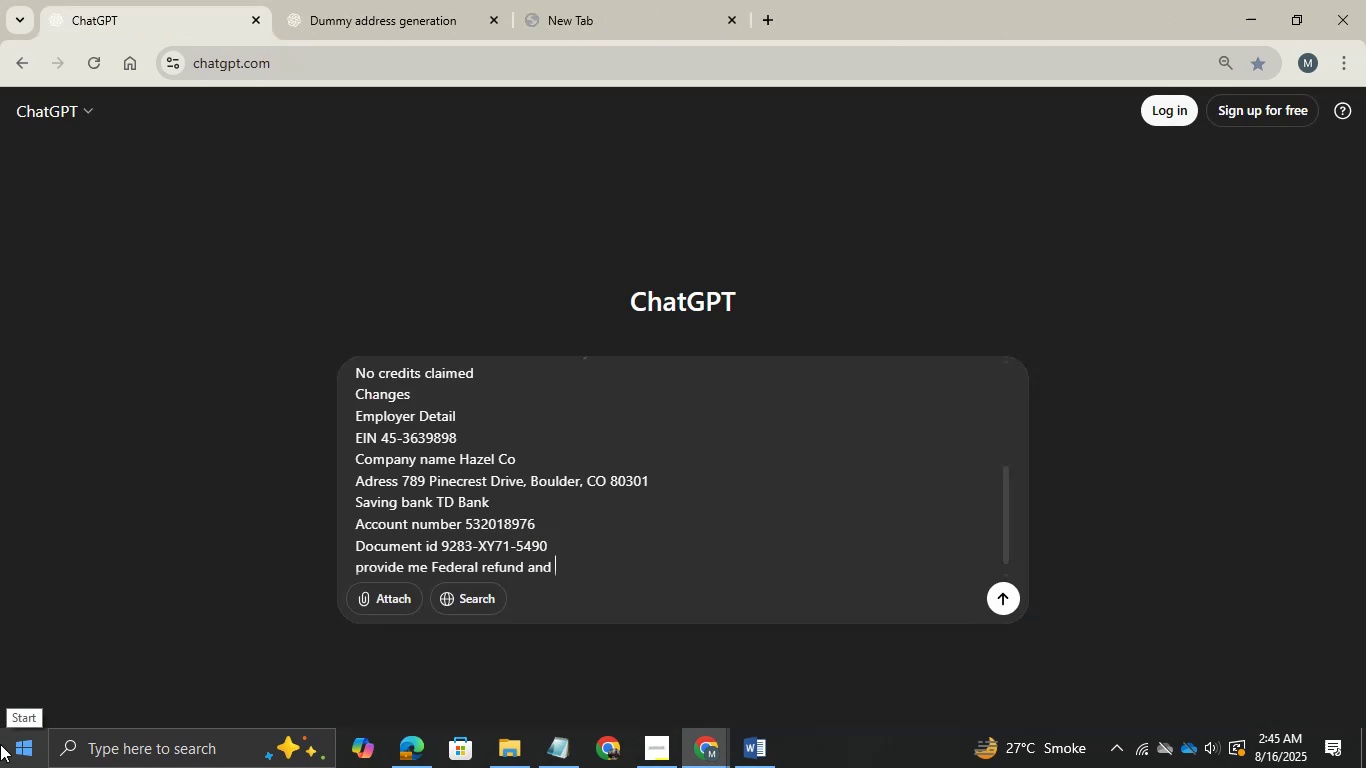 
key(CapsLock)
 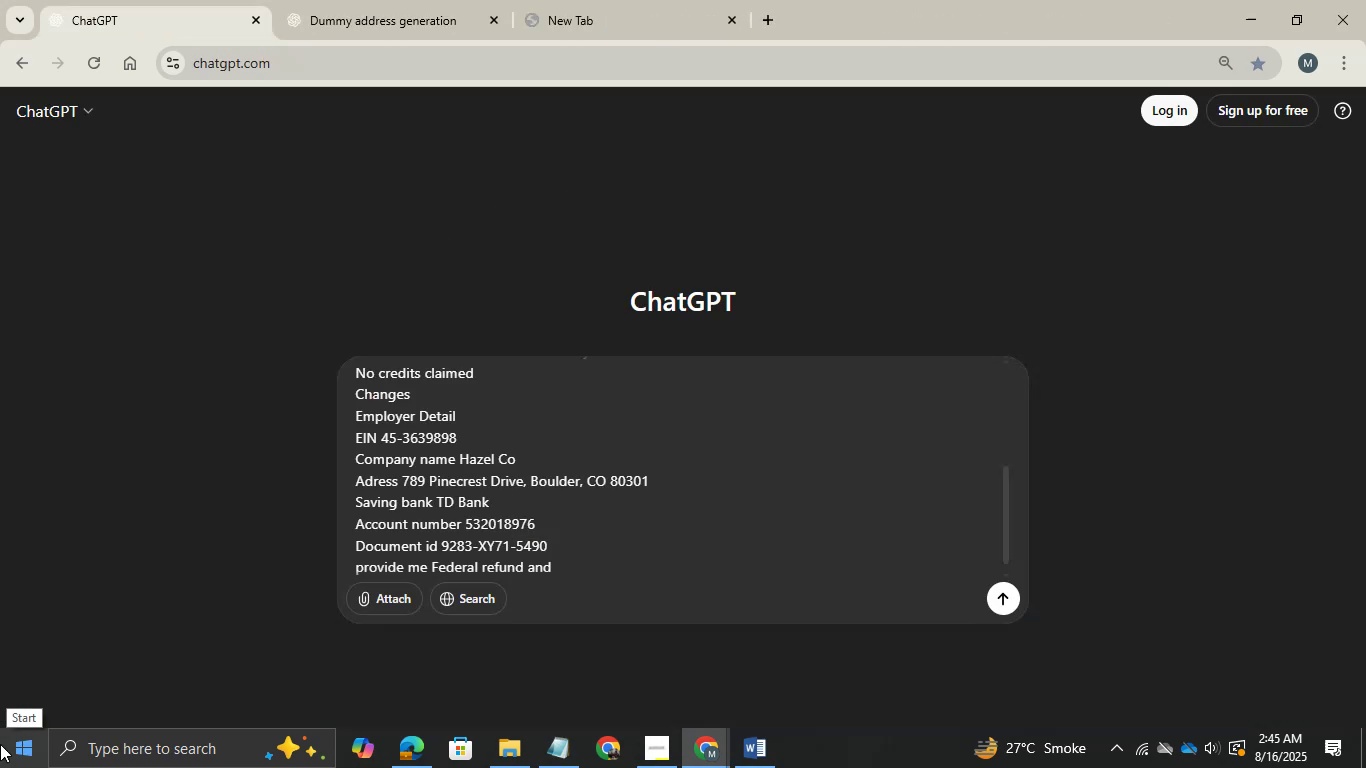 
key(C)
 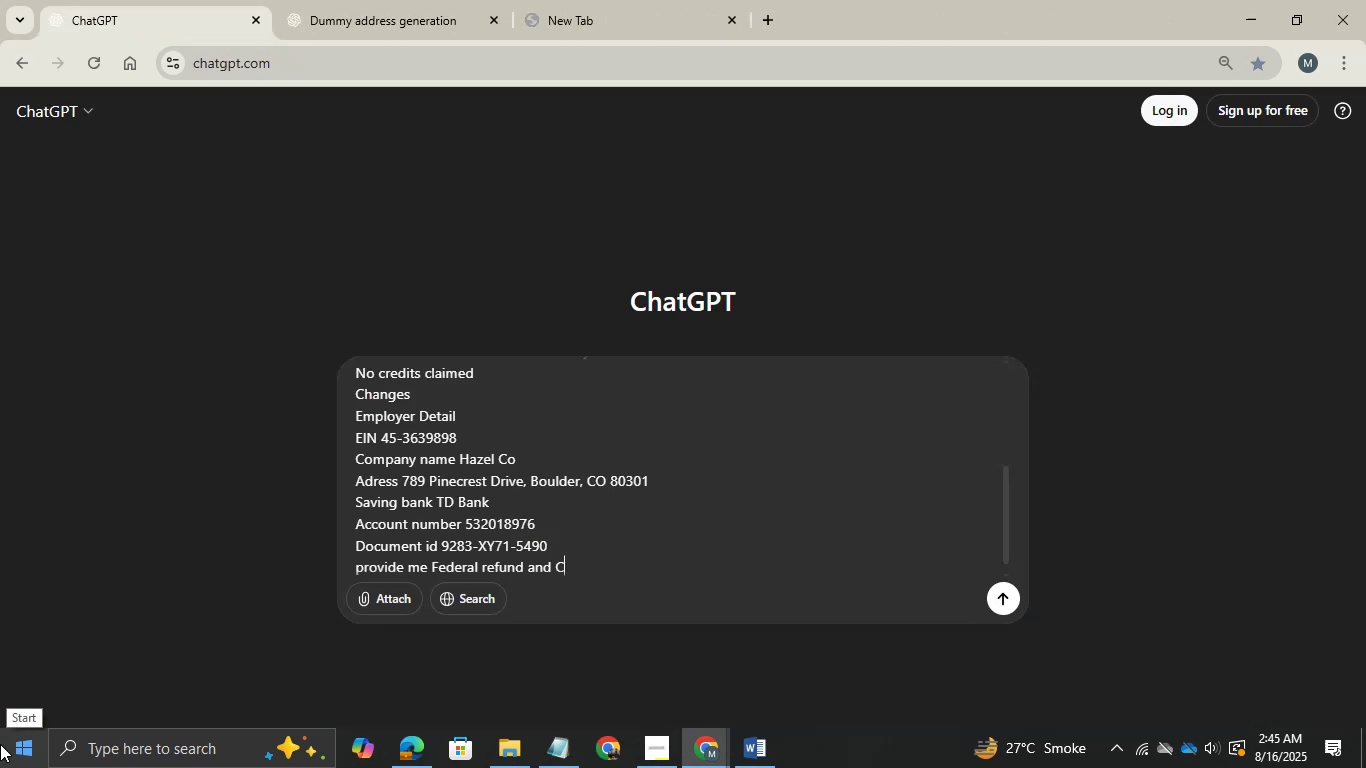 
key(CapsLock)
 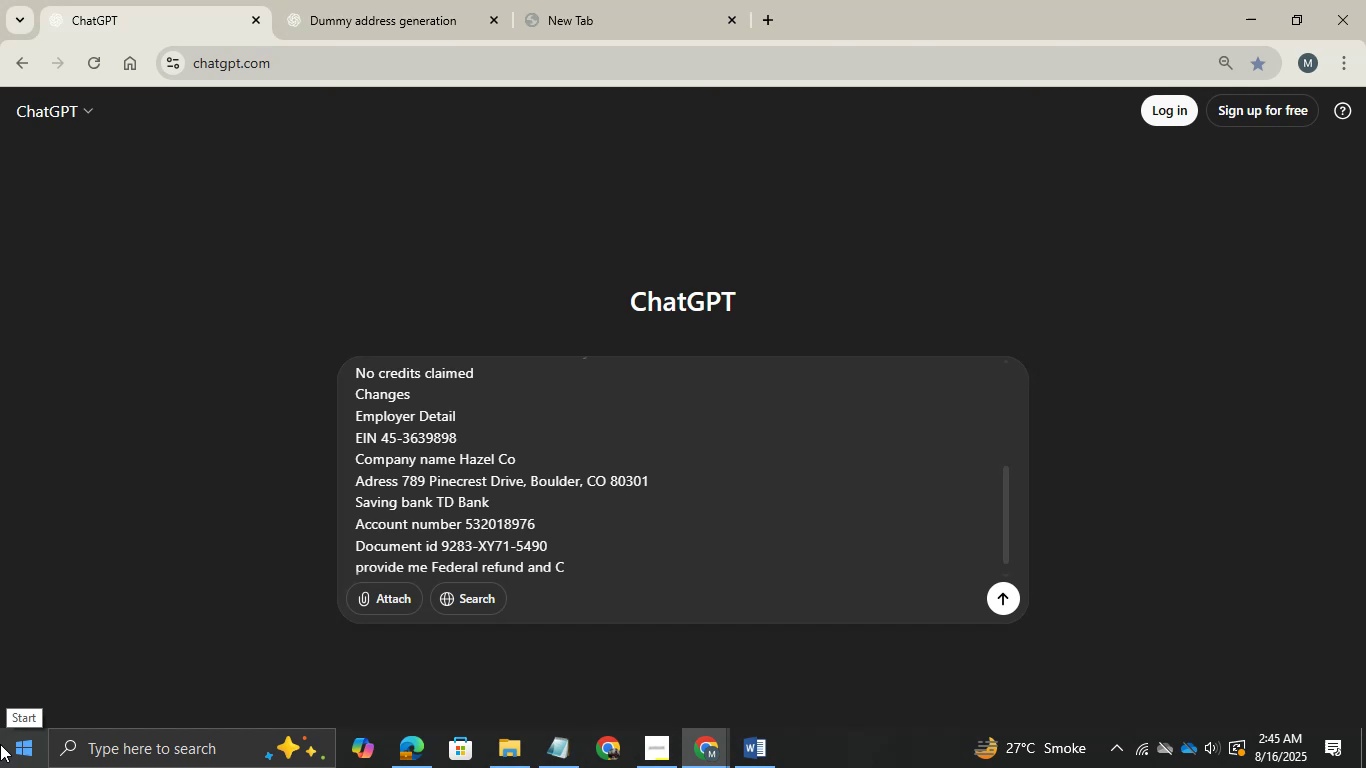 
key(O)
 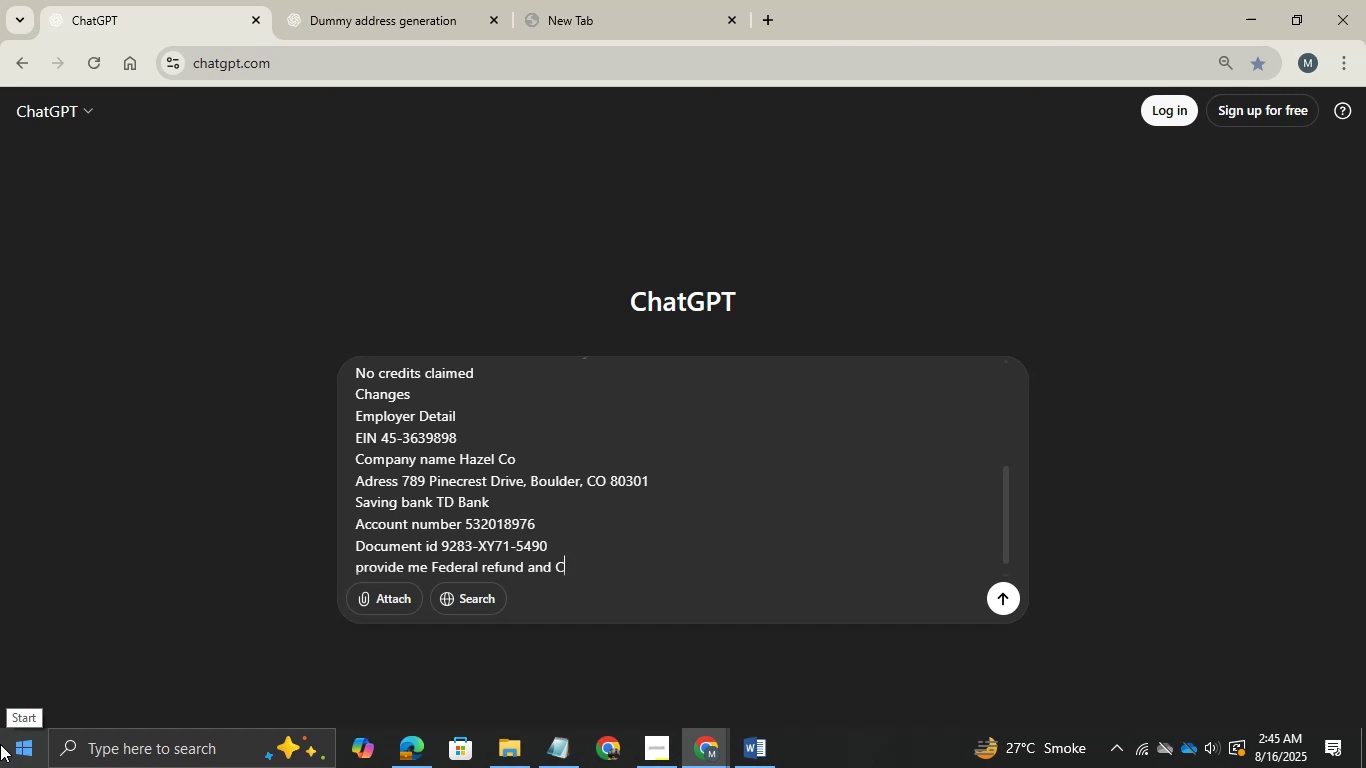 
key(Space)
 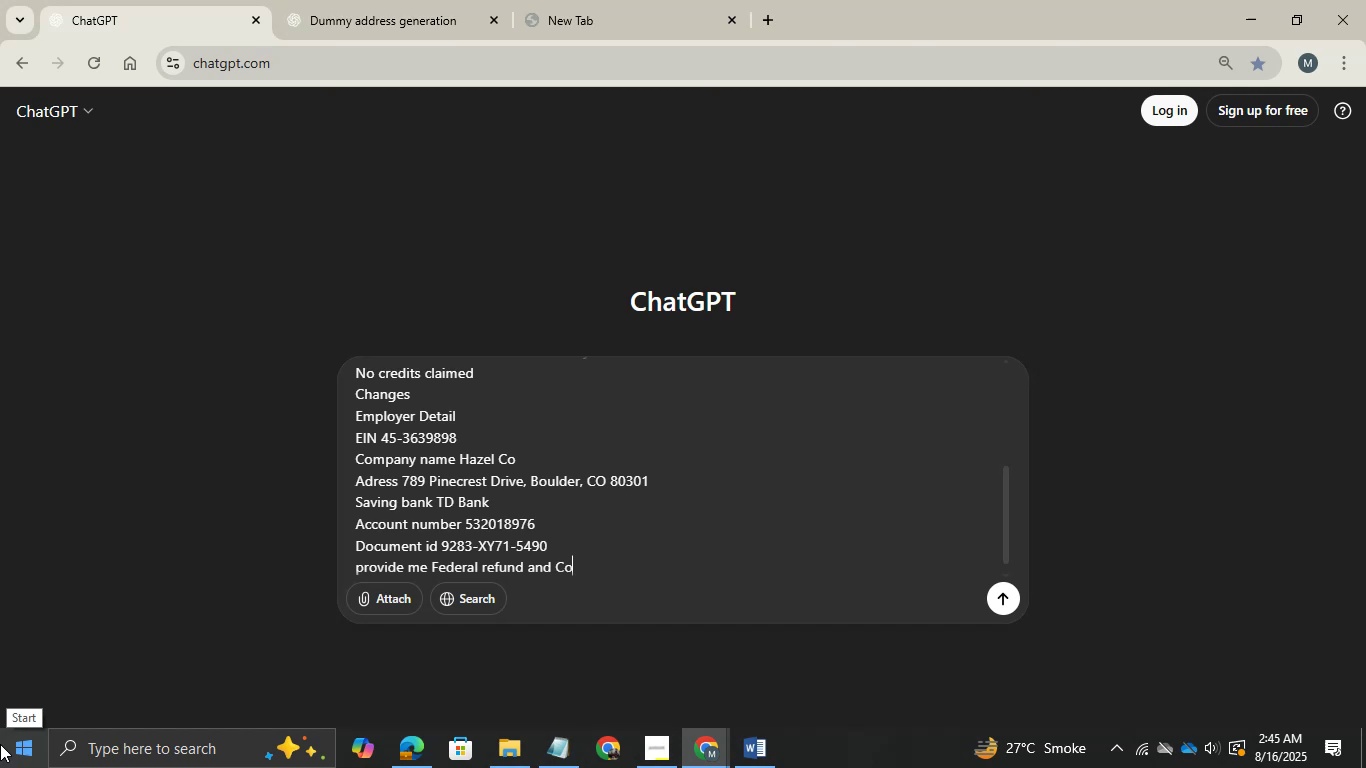 
hold_key(key=AltLeft, duration=0.49)
 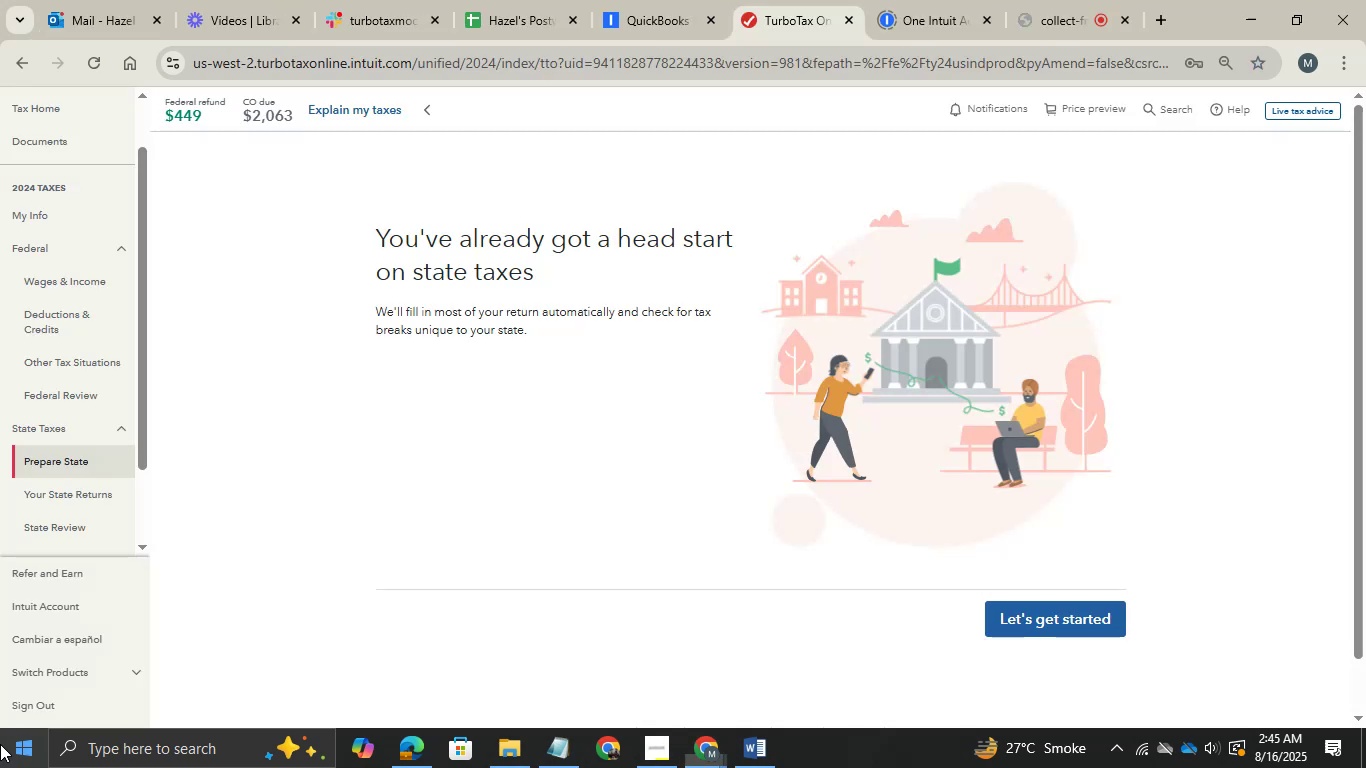 
hold_key(key=Tab, duration=0.48)
 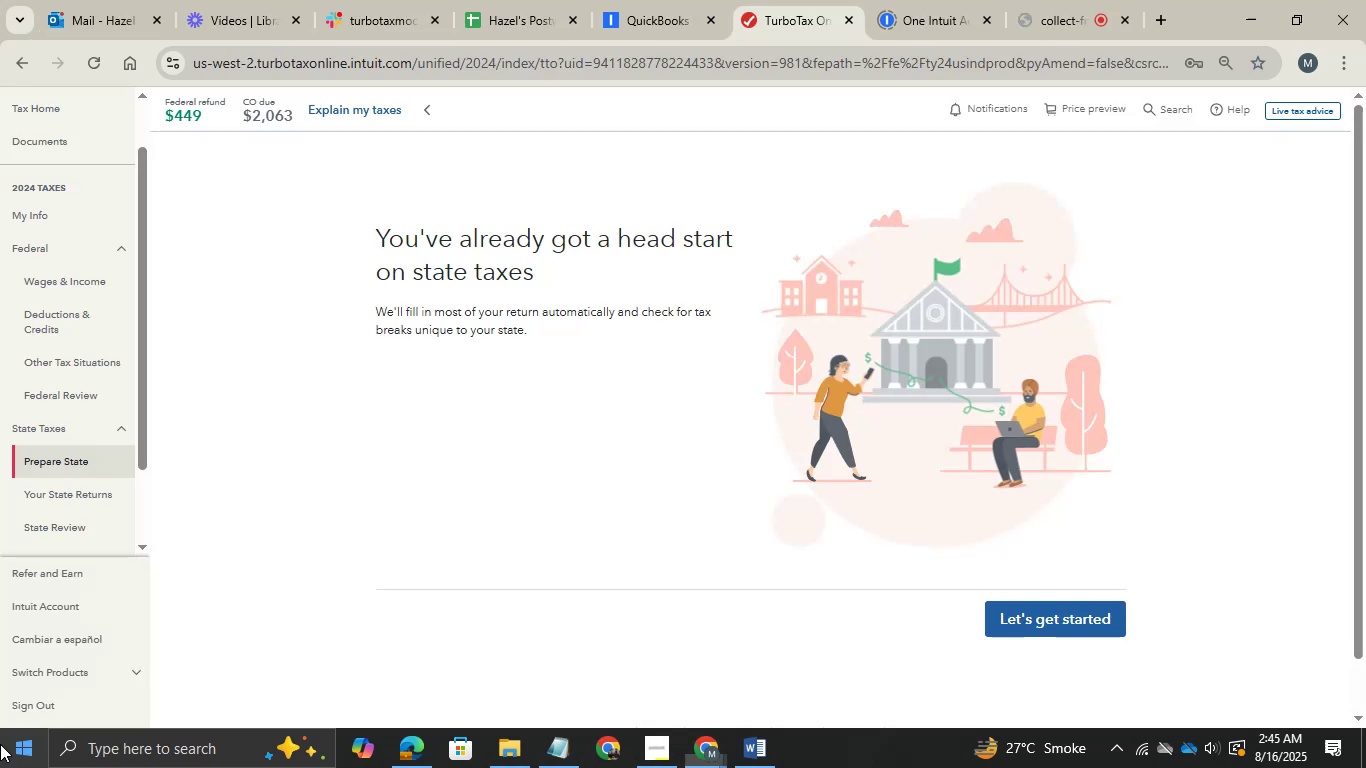 
key(Alt+AltLeft)
 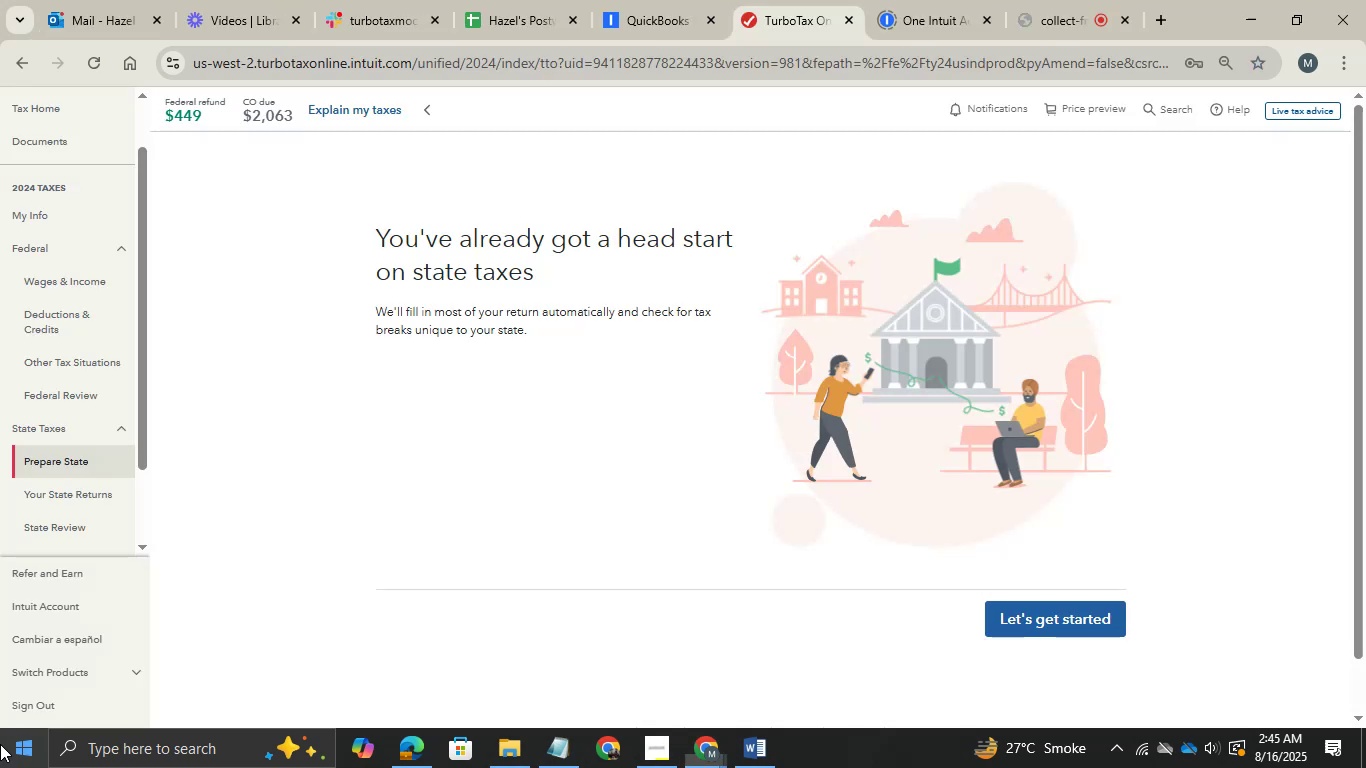 
key(Alt+Tab)
 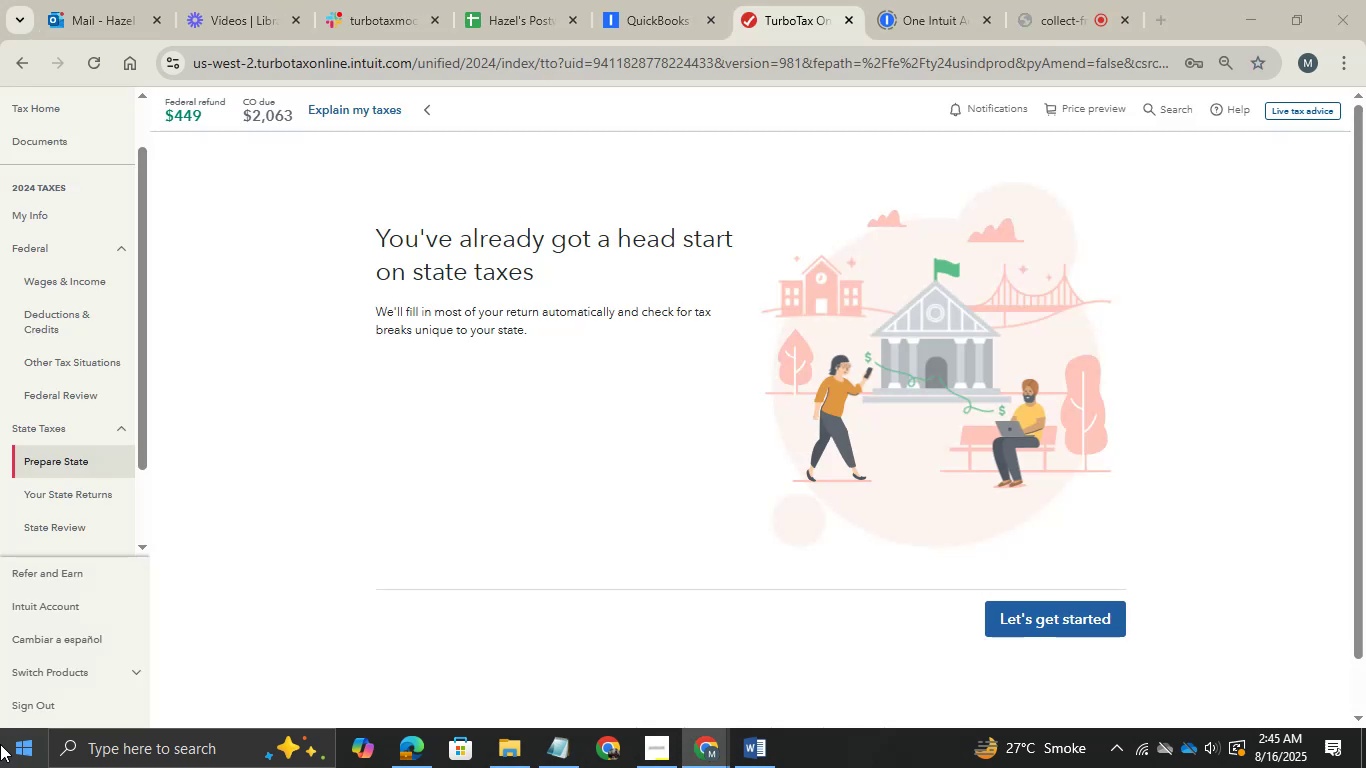 
key(Alt+AltLeft)
 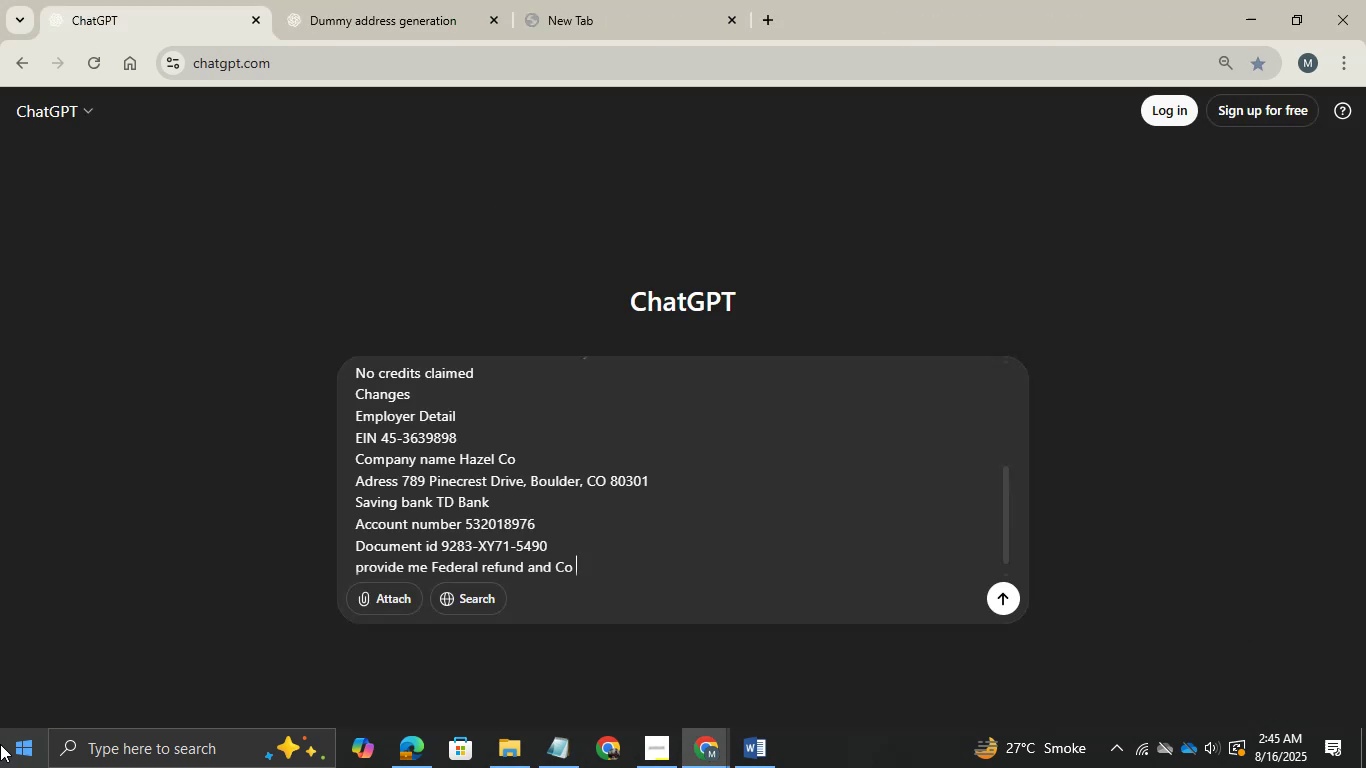 
hold_key(key=Tab, duration=1.16)
 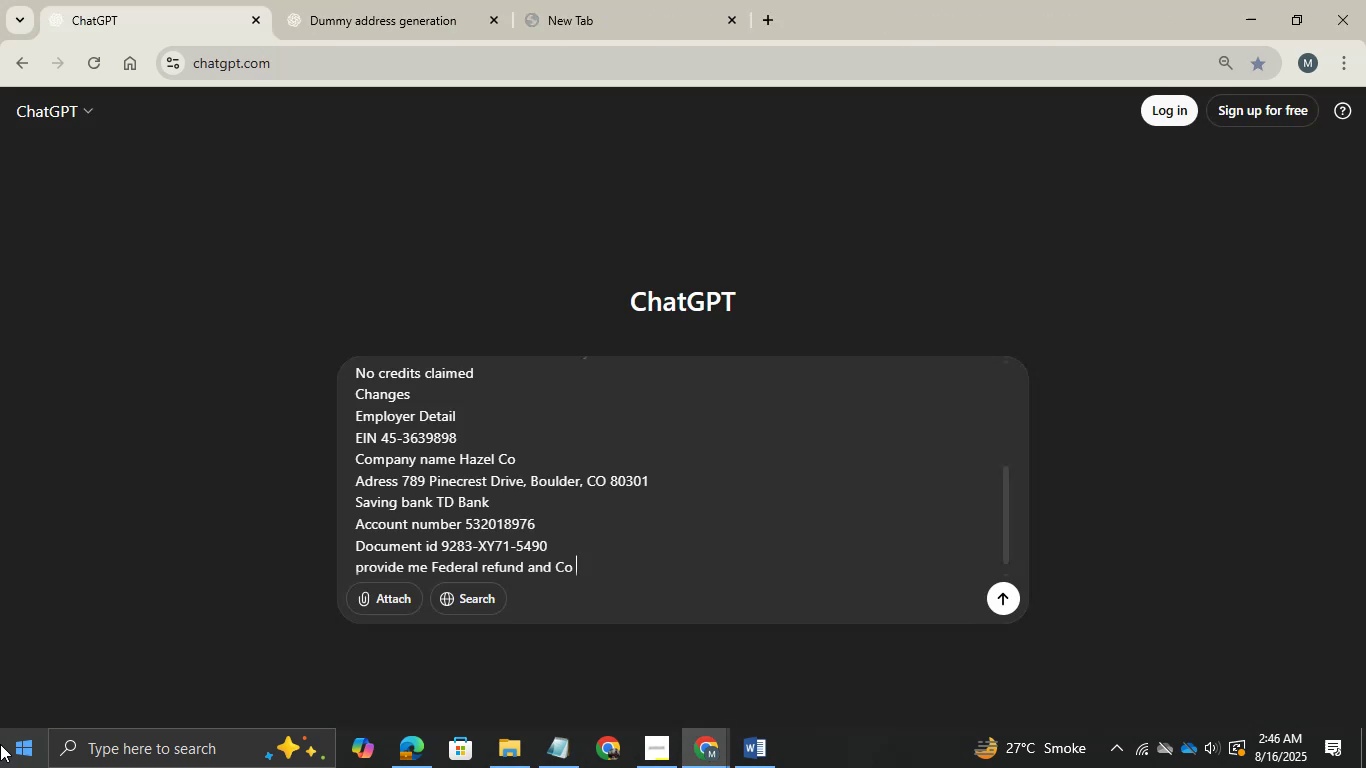 
hold_key(key=AltLeft, duration=0.46)
 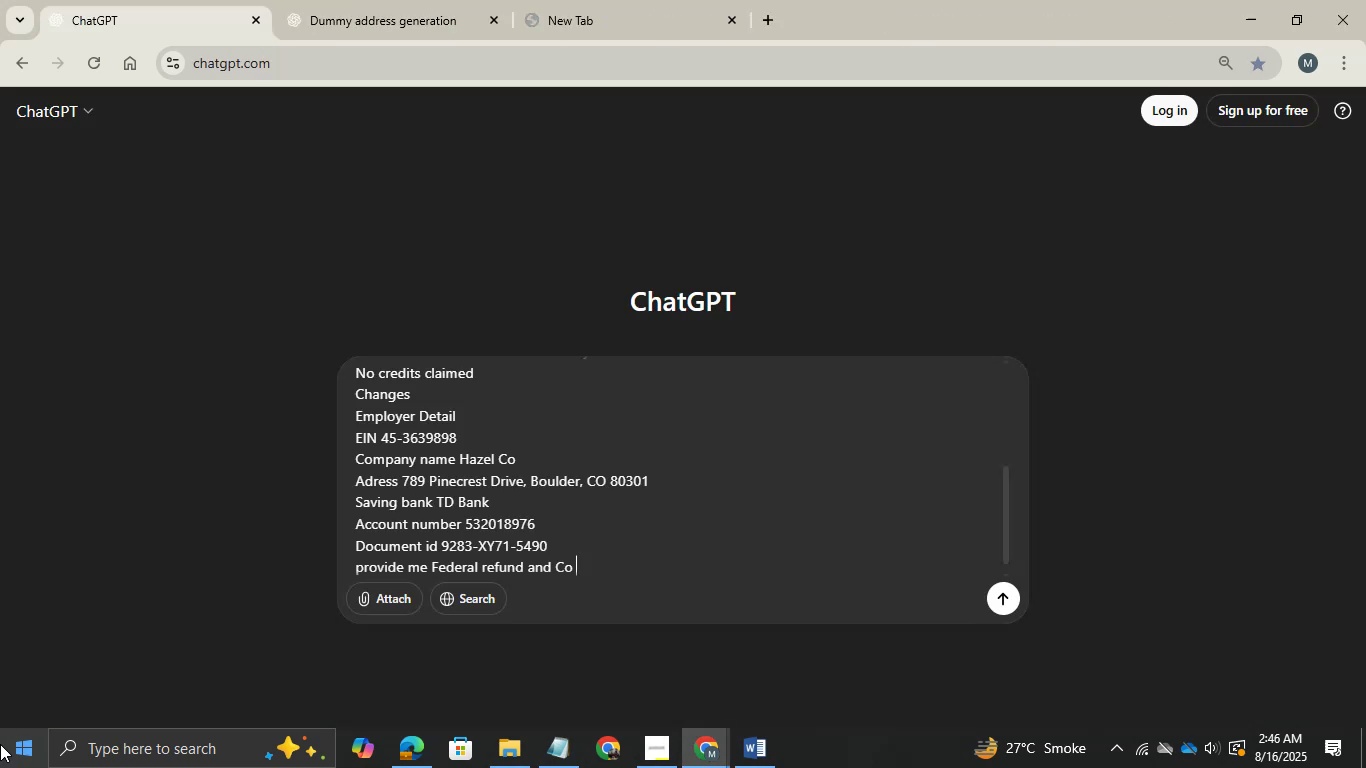 
type(due agaist this )
key(Backspace)
key(Backspace)
key(Backspace)
type(aisn)
key(Backspace)
key(Backspace)
key(Backspace)
type(inst this )
 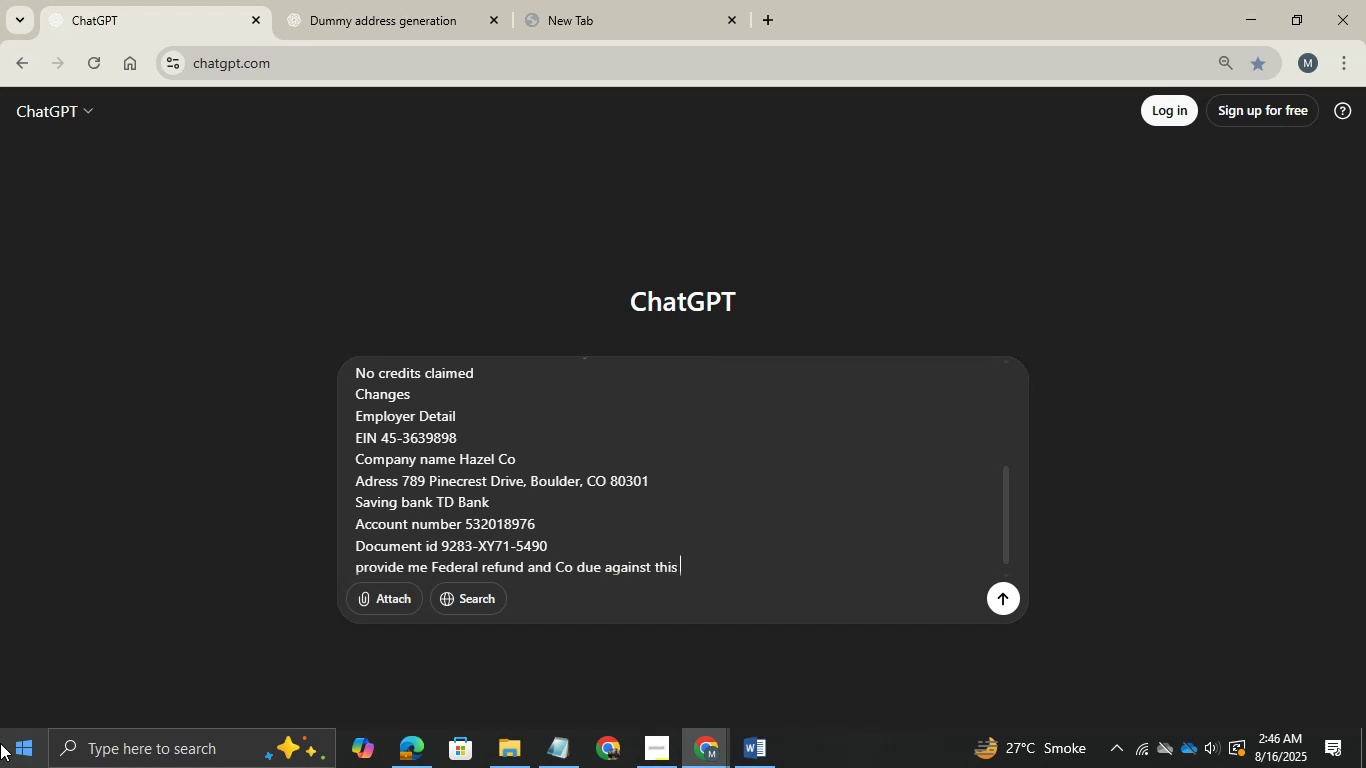 
key(Enter)
 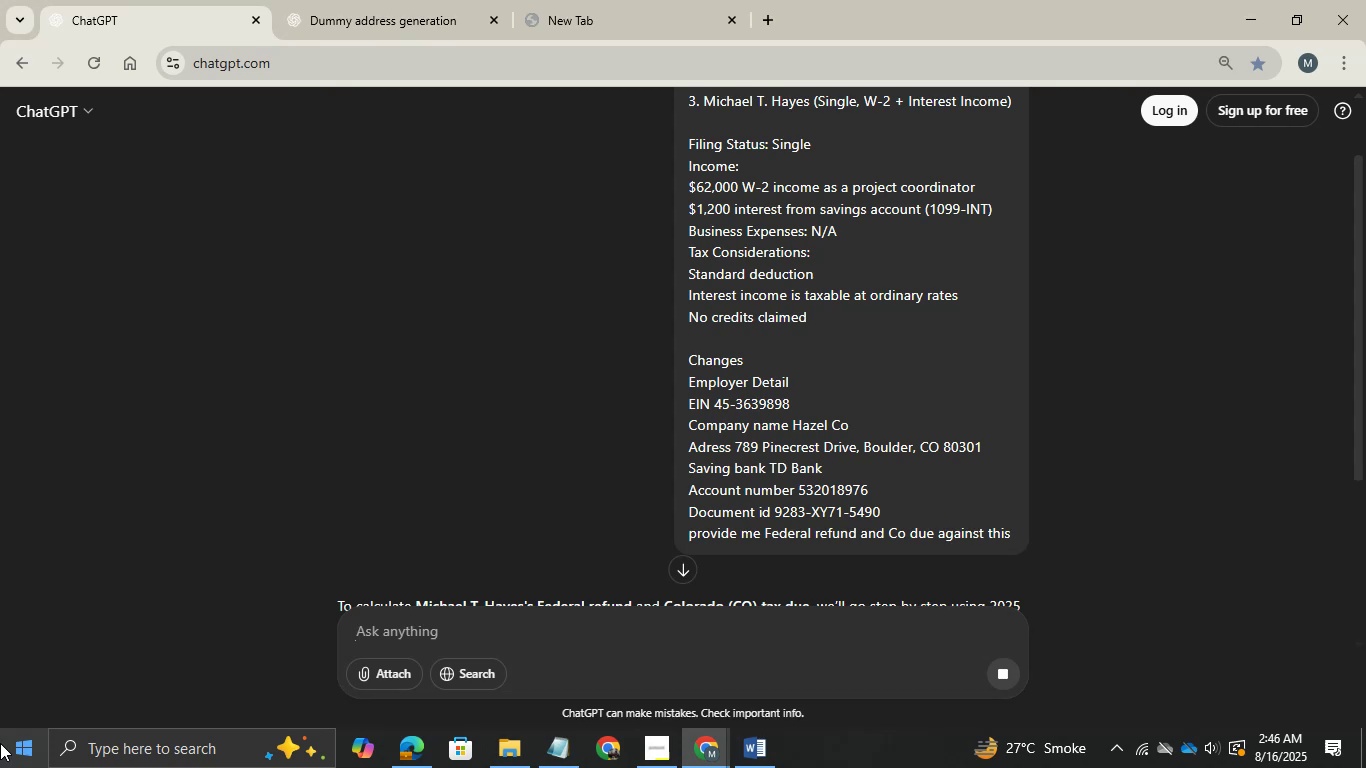 
wait(5.43)
 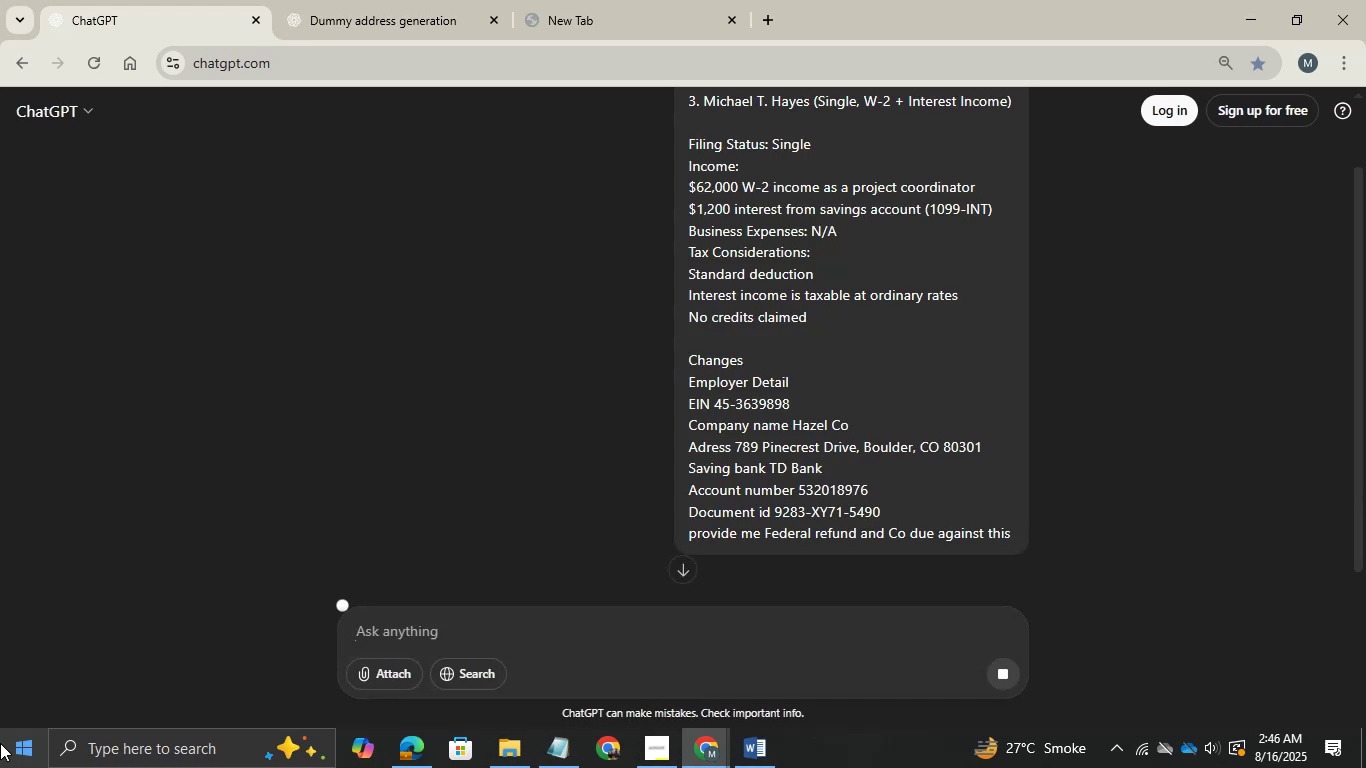 
scroll: coordinate [310, 536], scroll_direction: down, amount: 19.0
 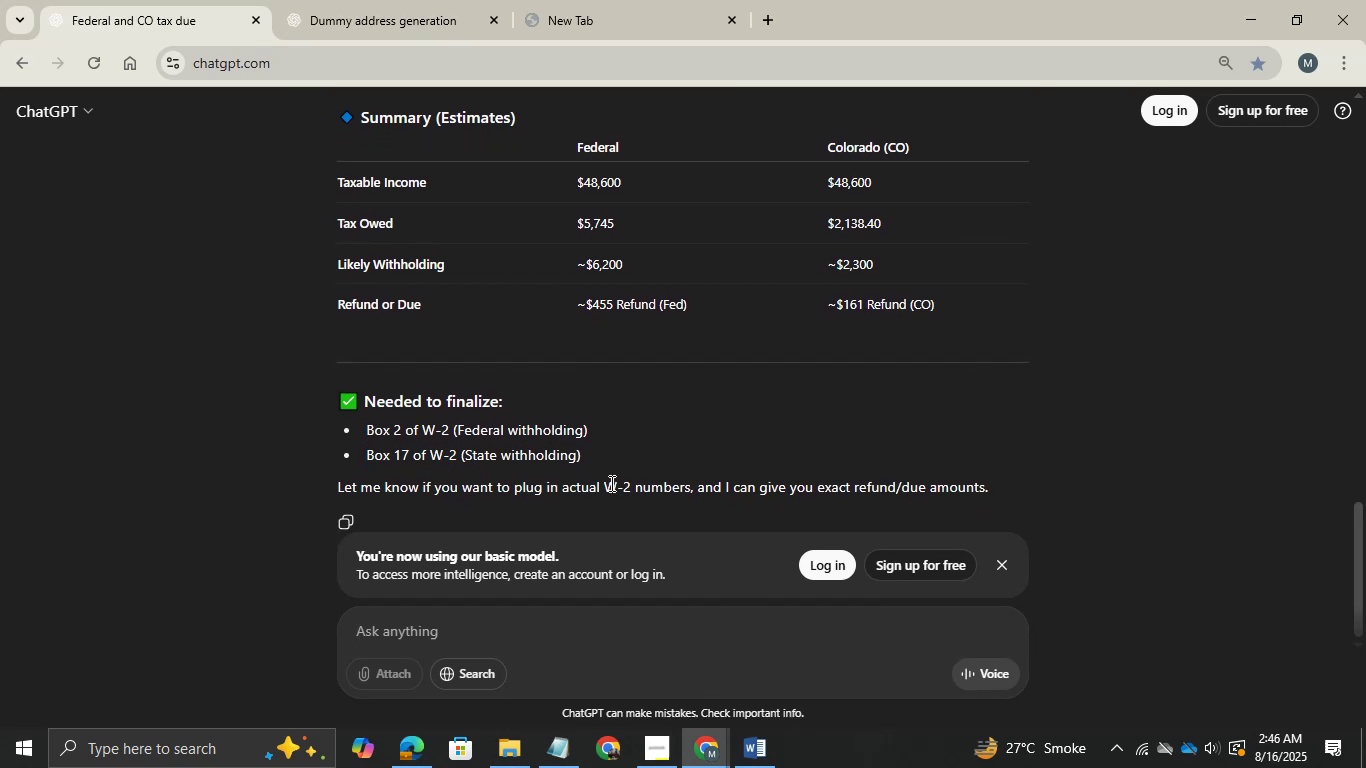 
scroll: coordinate [610, 481], scroll_direction: up, amount: 1.0
 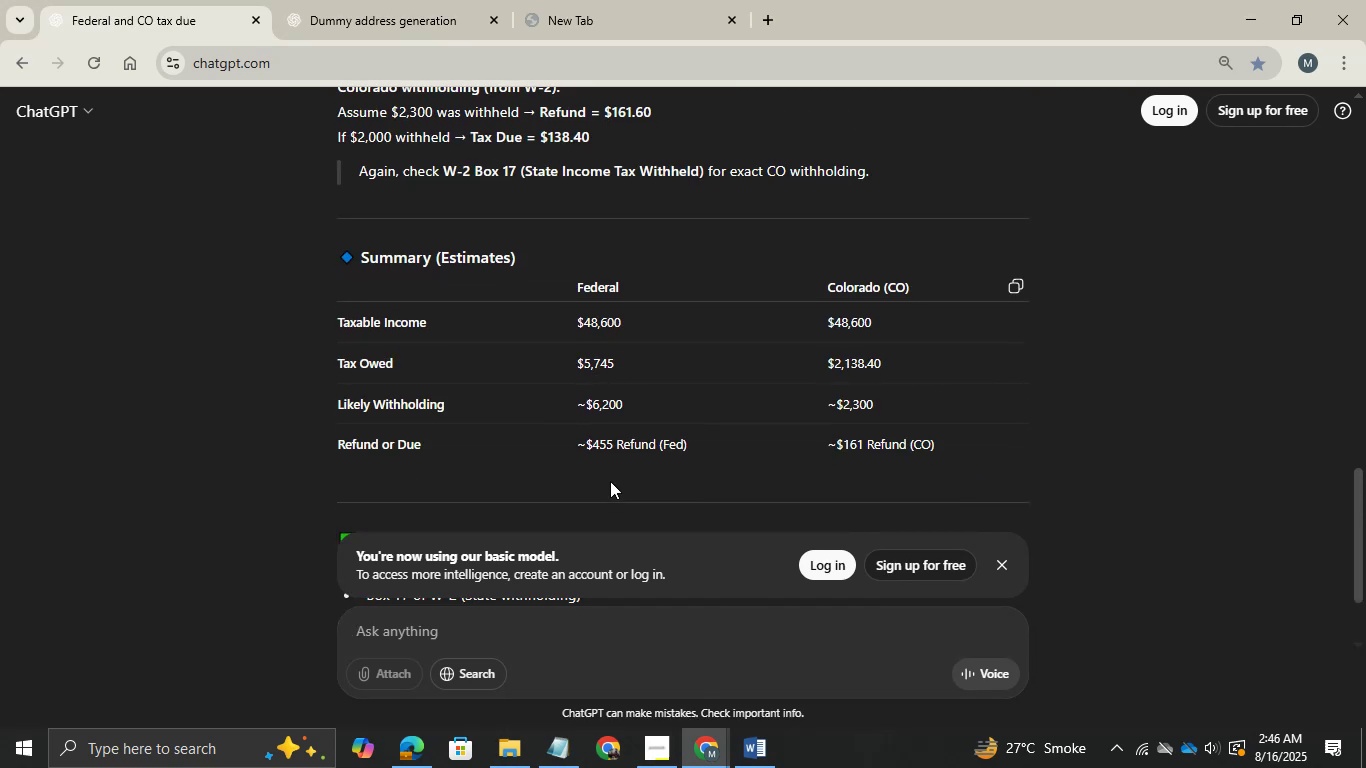 
scroll: coordinate [610, 481], scroll_direction: down, amount: 25.0
 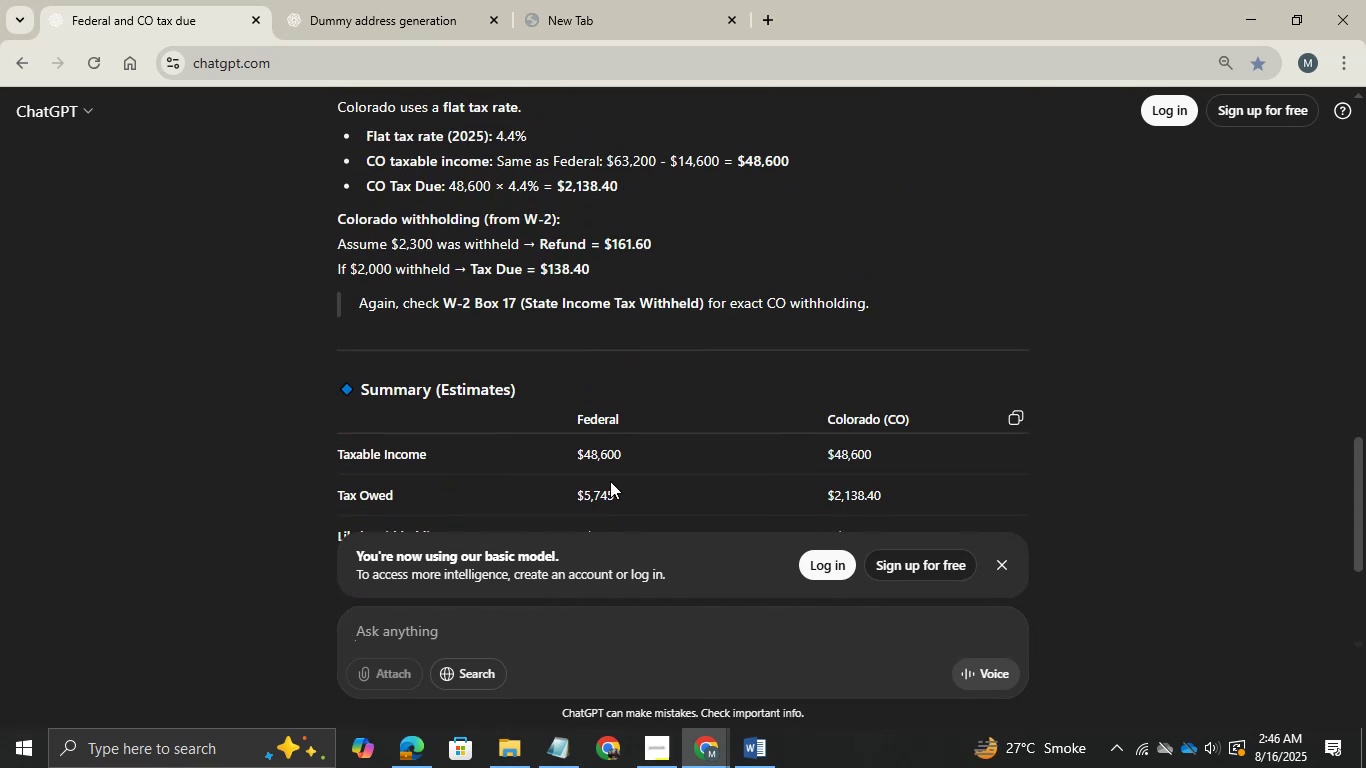 
scroll: coordinate [610, 481], scroll_direction: none, amount: 0.0
 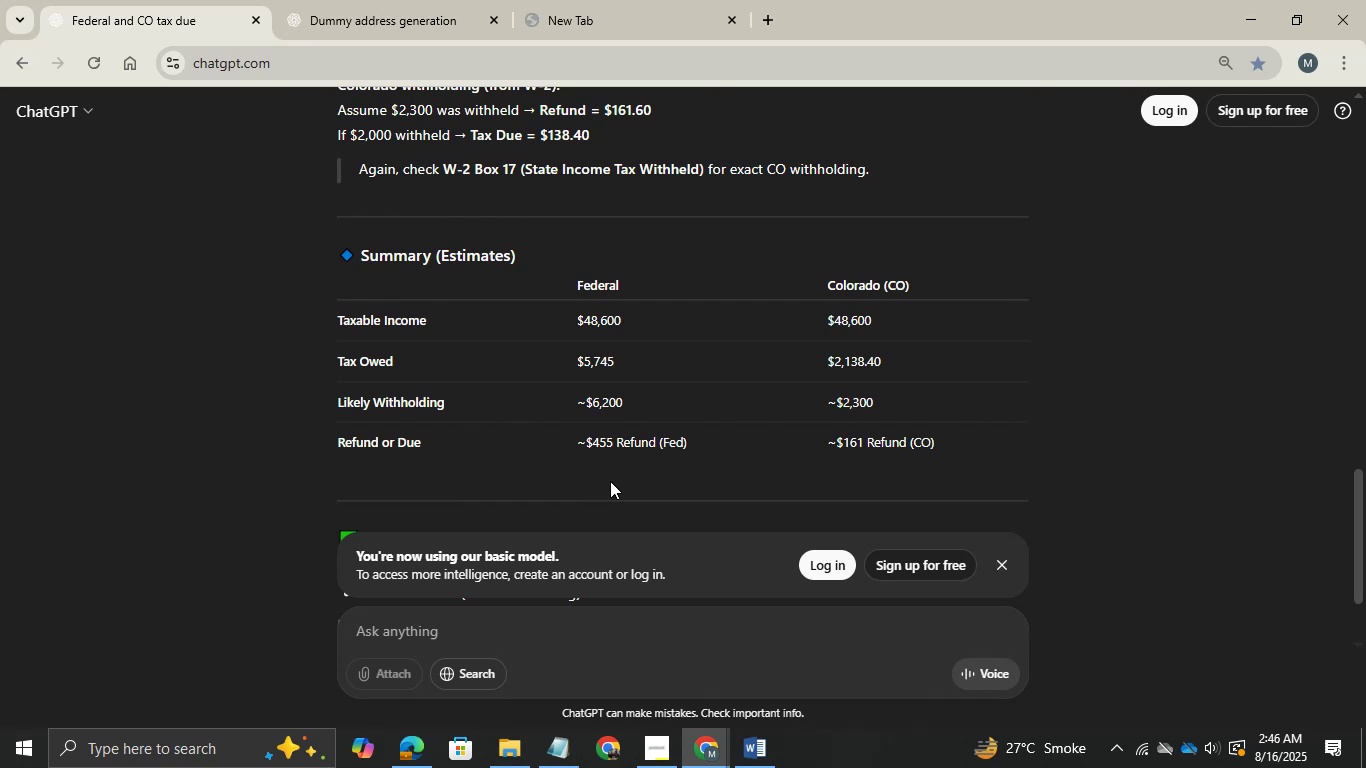 
wait(11.77)
 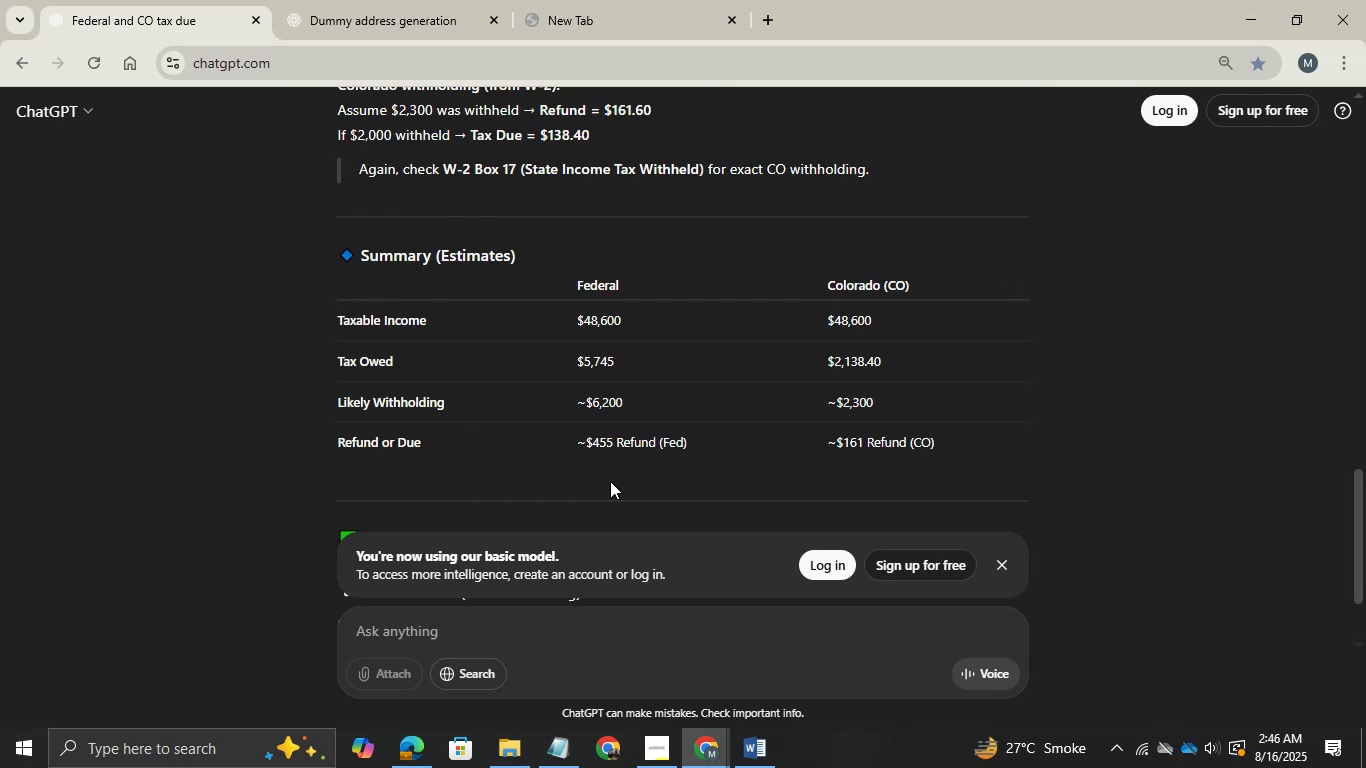 
scroll: coordinate [653, 184], scroll_direction: up, amount: 1.0
 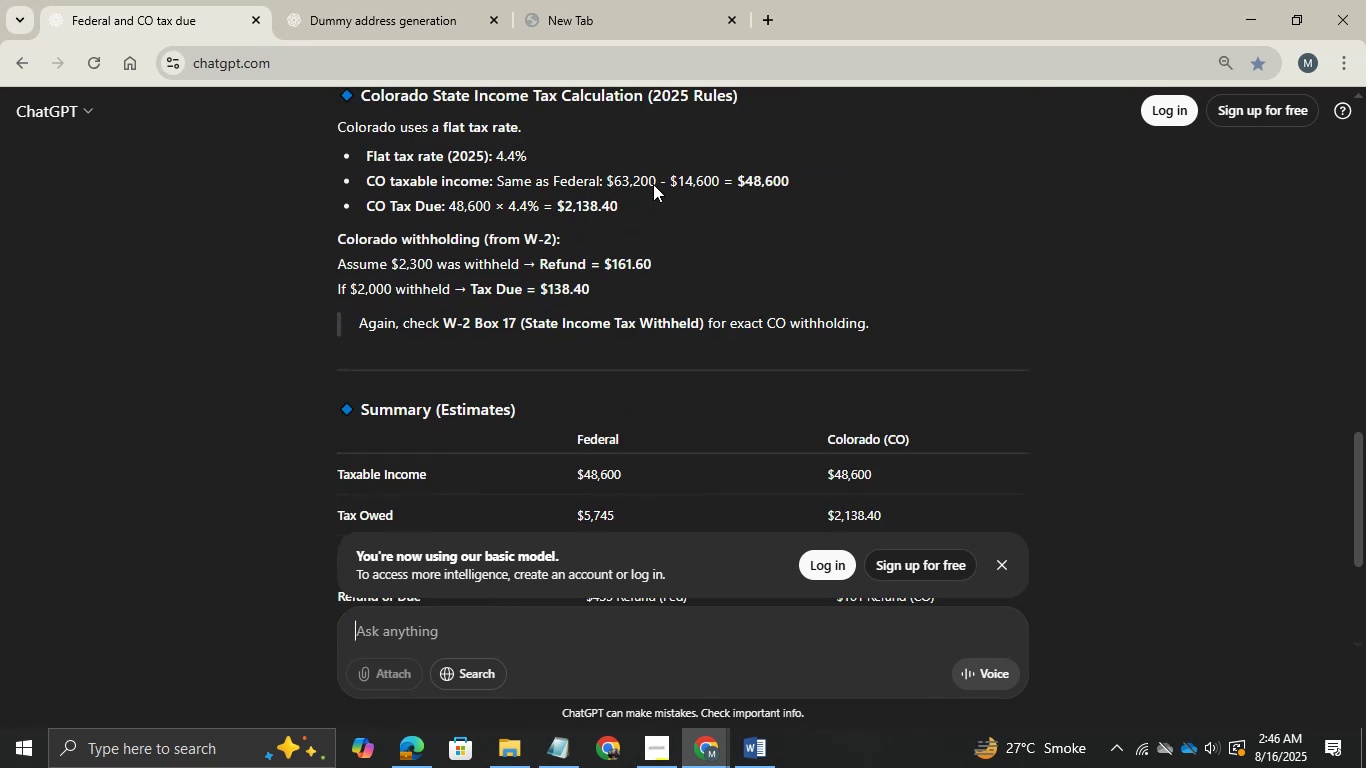 
scroll: coordinate [653, 184], scroll_direction: none, amount: 0.0
 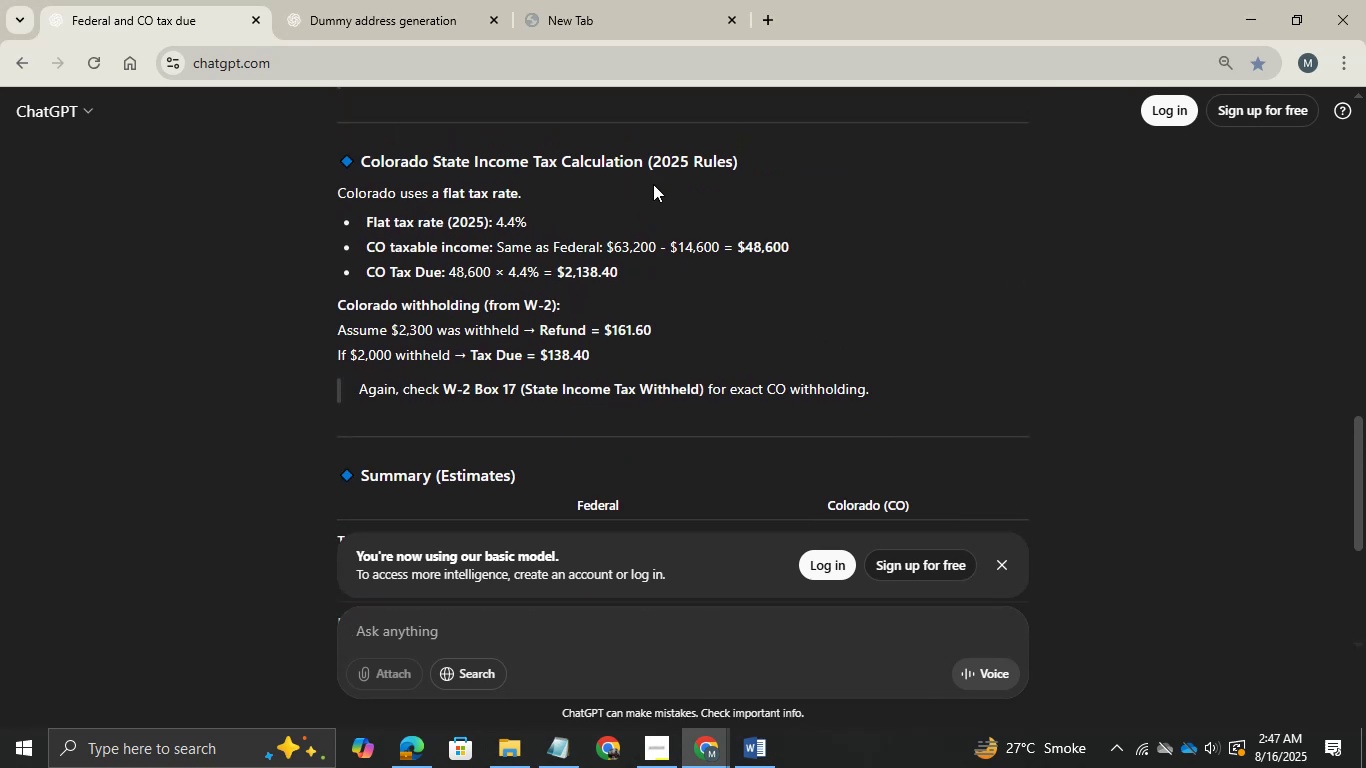 
scroll: coordinate [653, 184], scroll_direction: up, amount: 4.0
 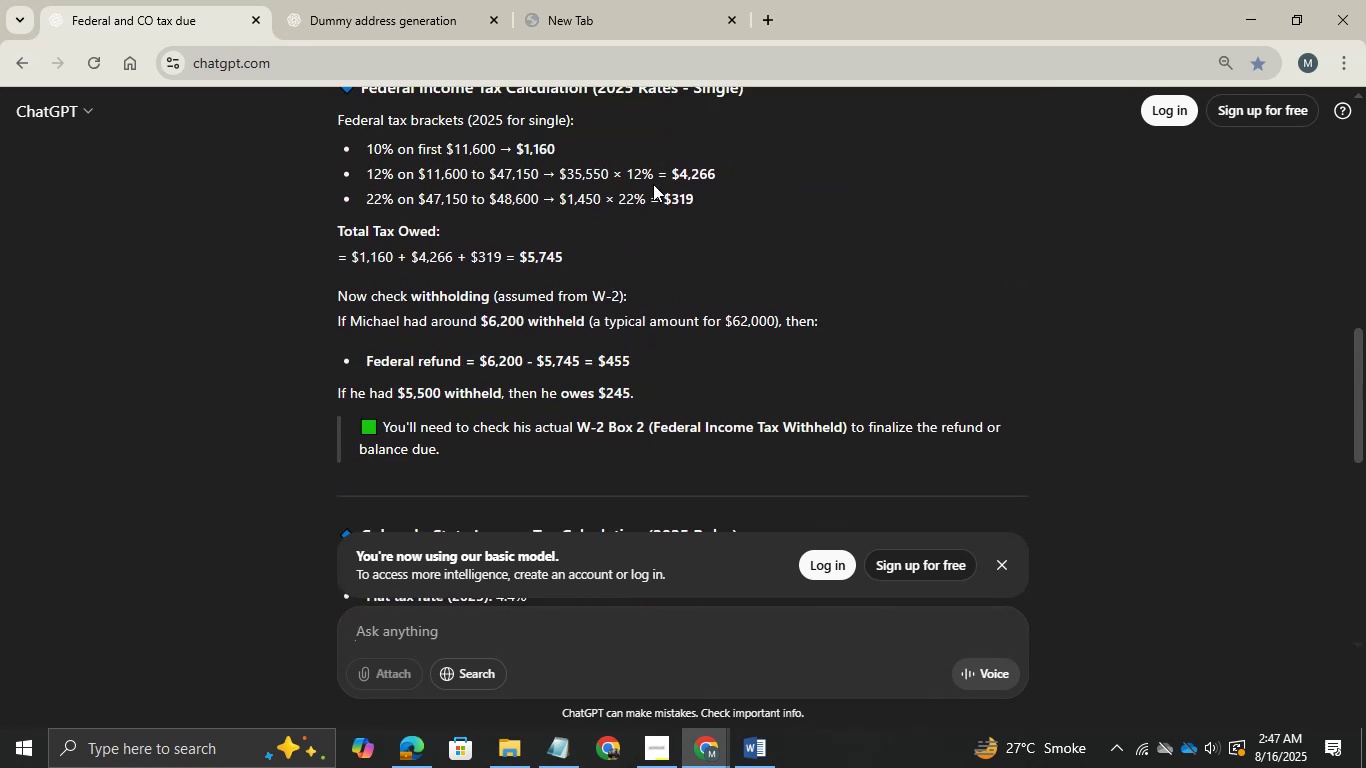 
hold_key(key=AltLeft, duration=0.65)
 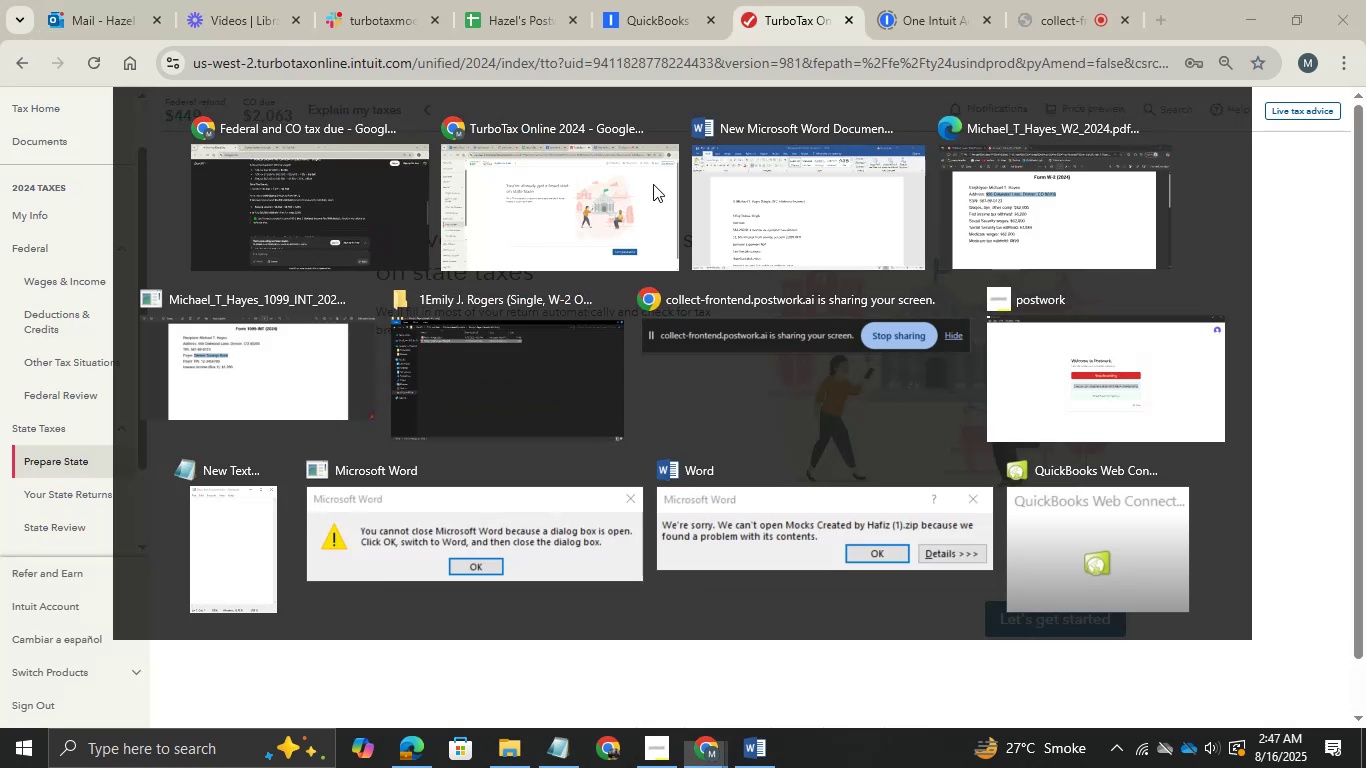 
hold_key(key=Tab, duration=0.57)
 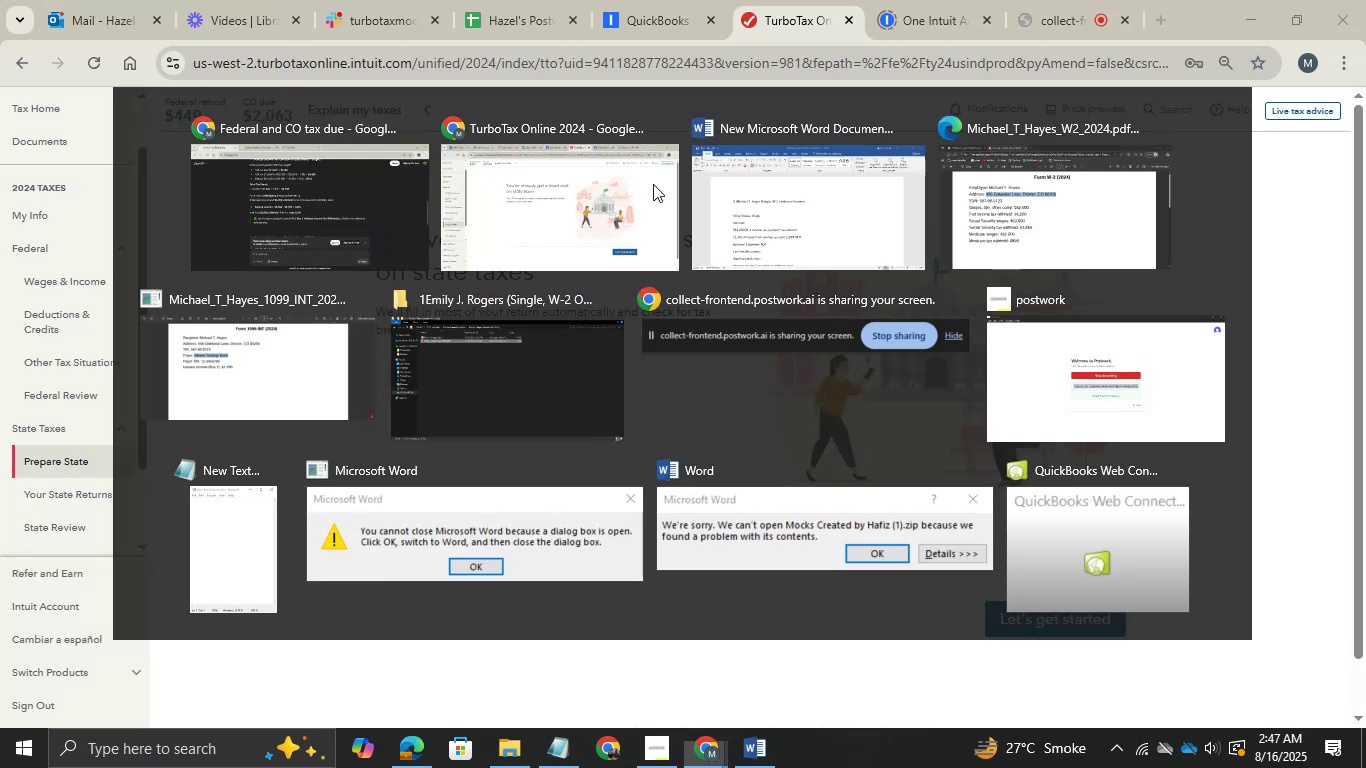 
hold_key(key=AltLeft, duration=0.59)
 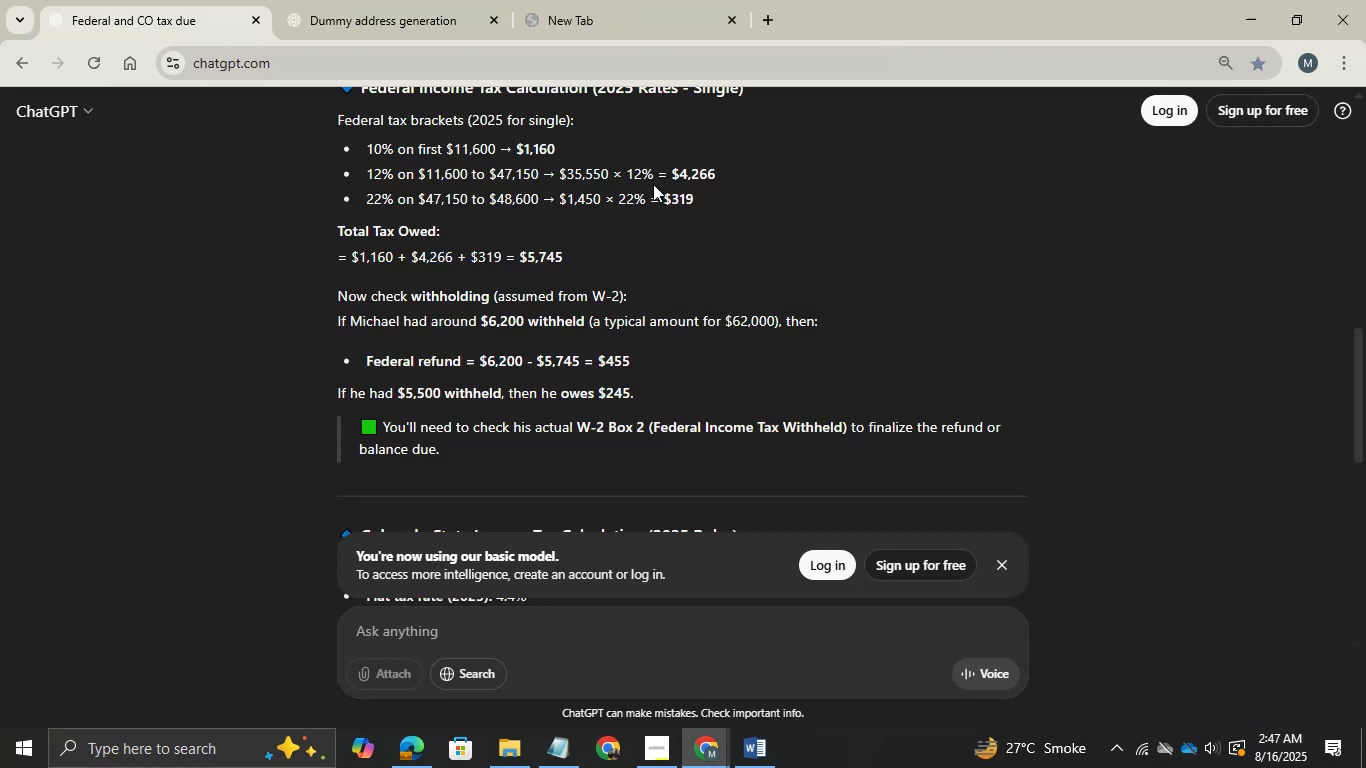 
hold_key(key=Tab, duration=2.46)
 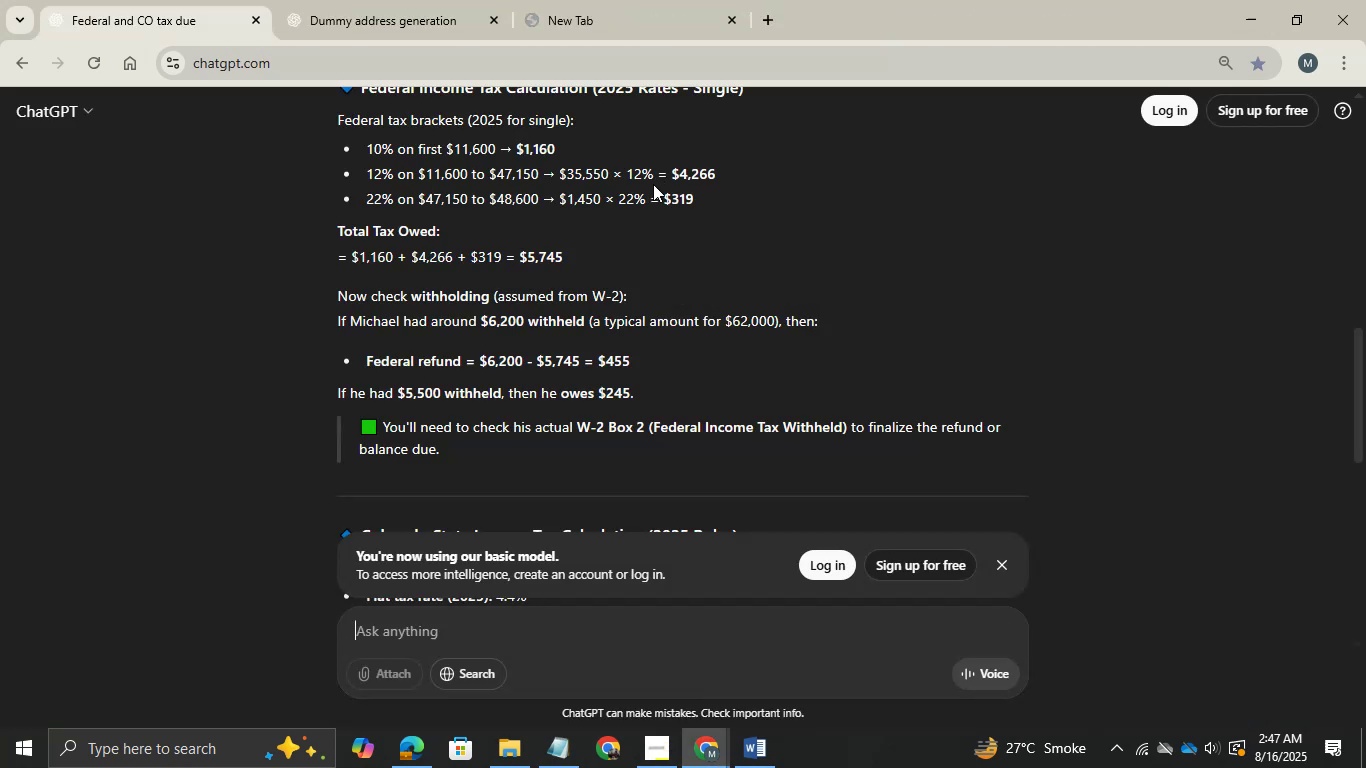 
hold_key(key=AltLeft, duration=0.56)
 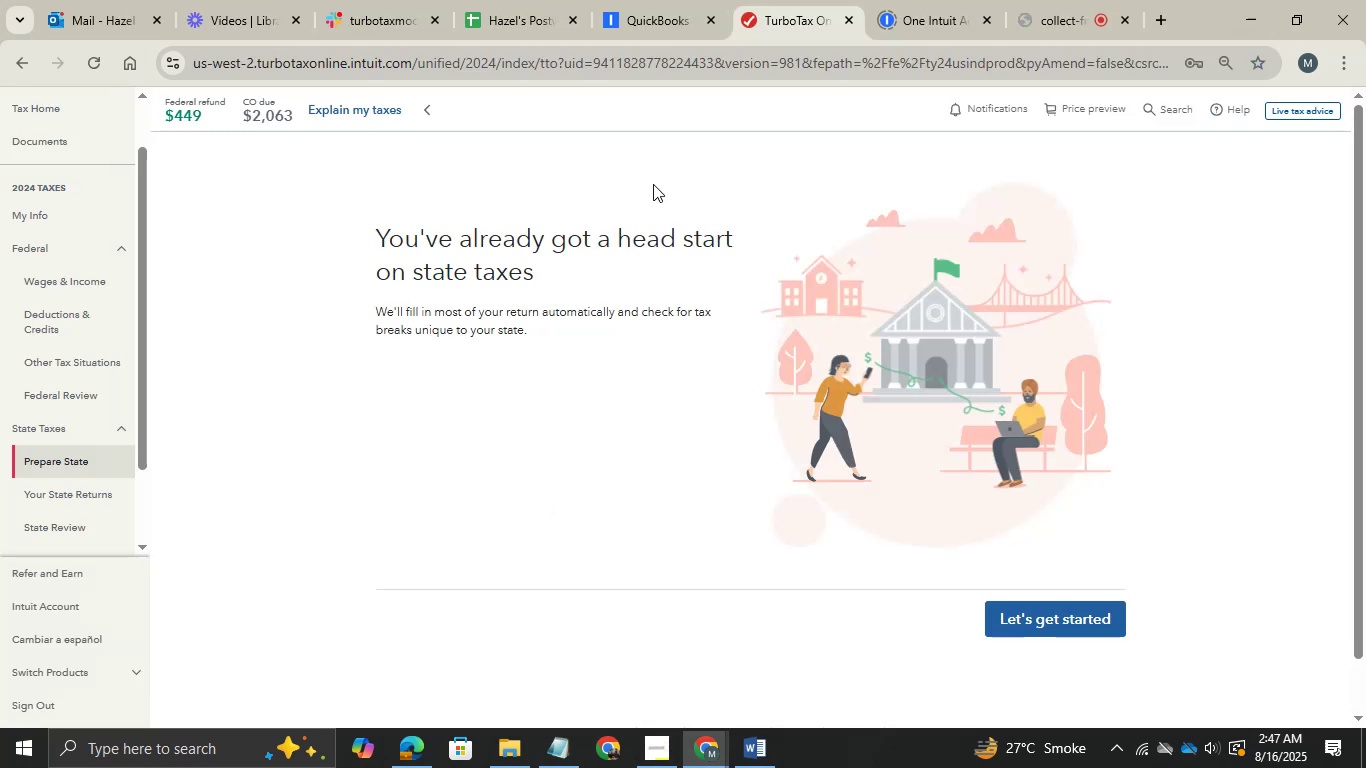 
hold_key(key=Tab, duration=0.5)
 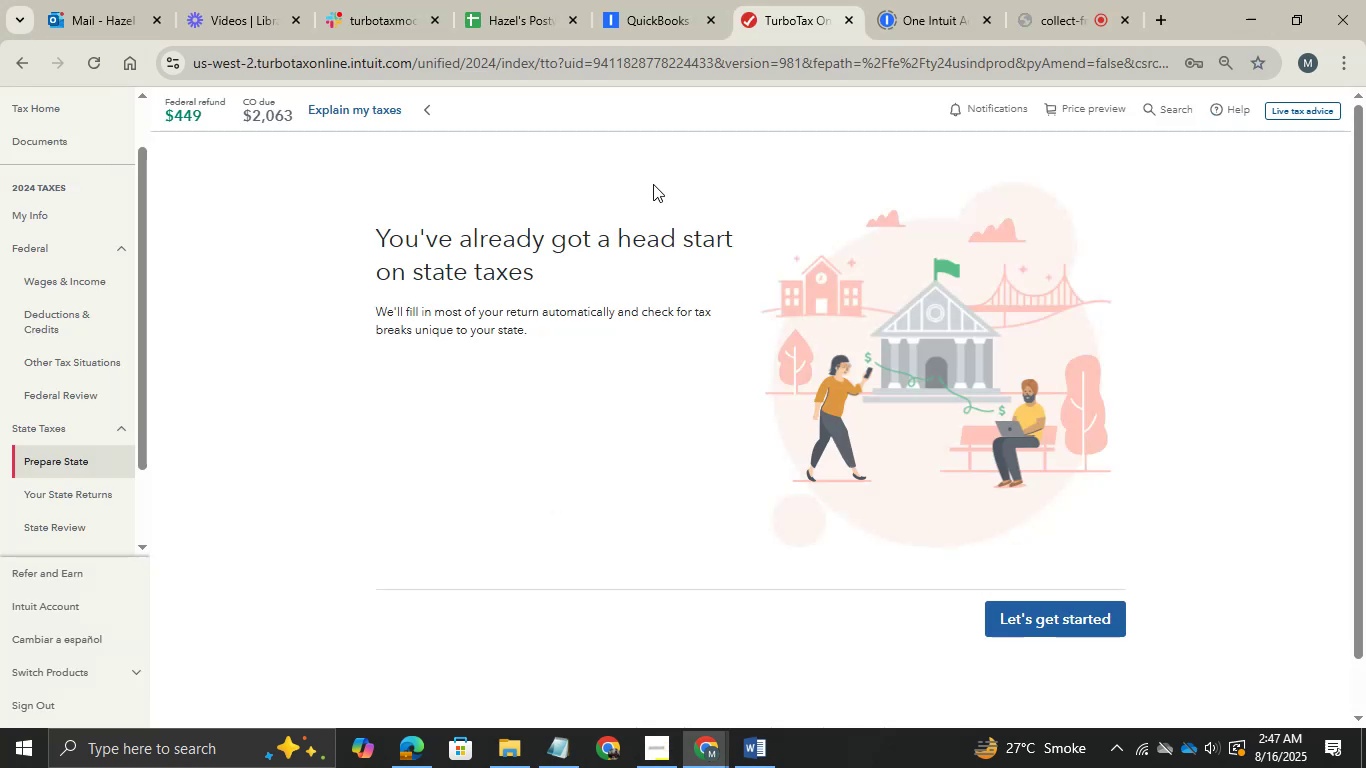 
key(Alt+Tab)
 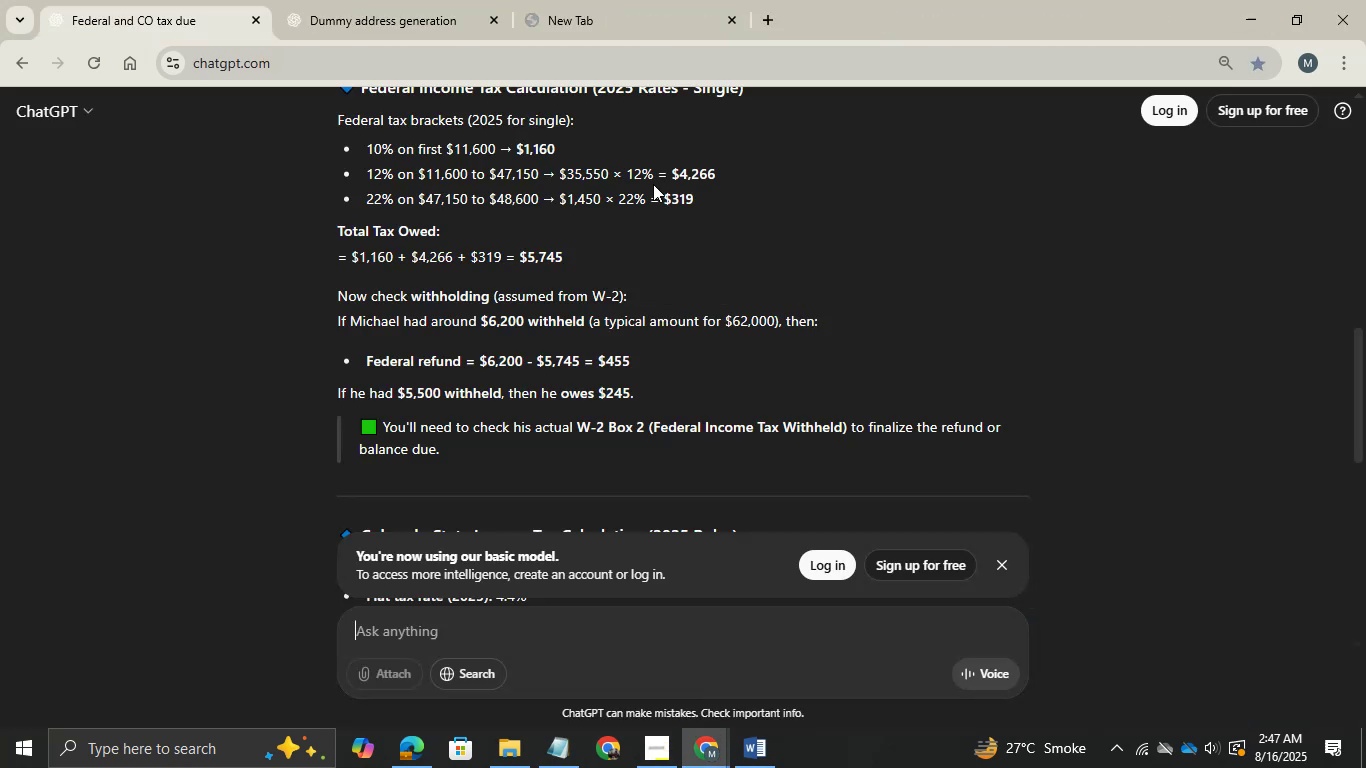 
key(Alt+AltLeft)
 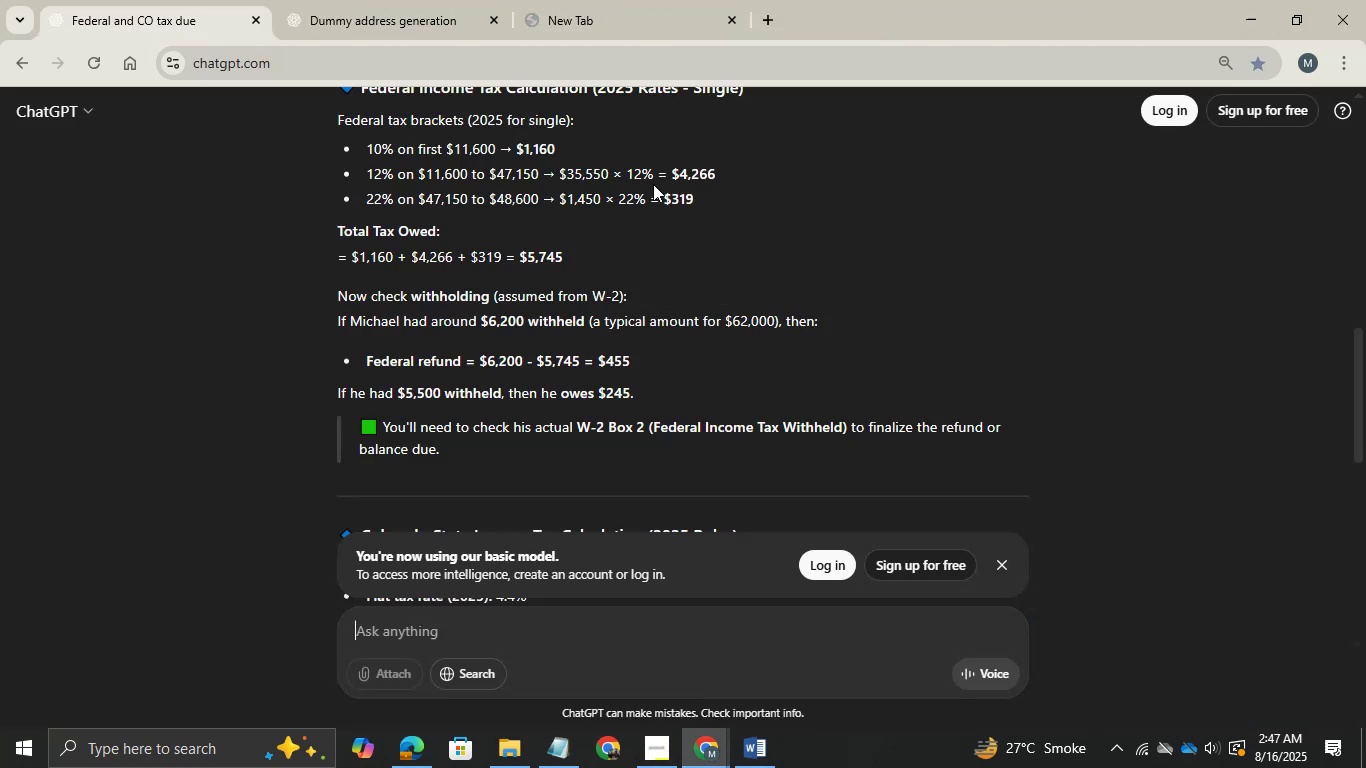 
key(Alt+Tab)
 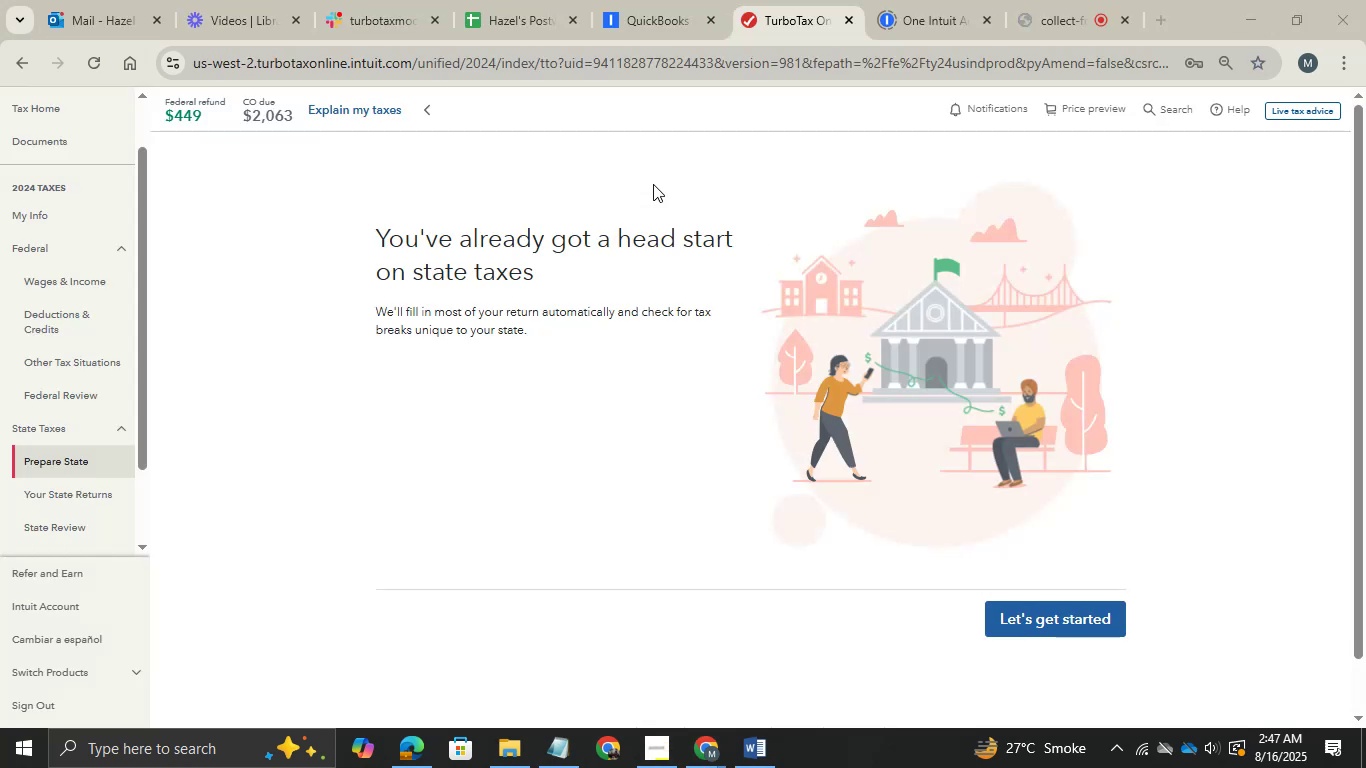 
key(Alt+AltLeft)
 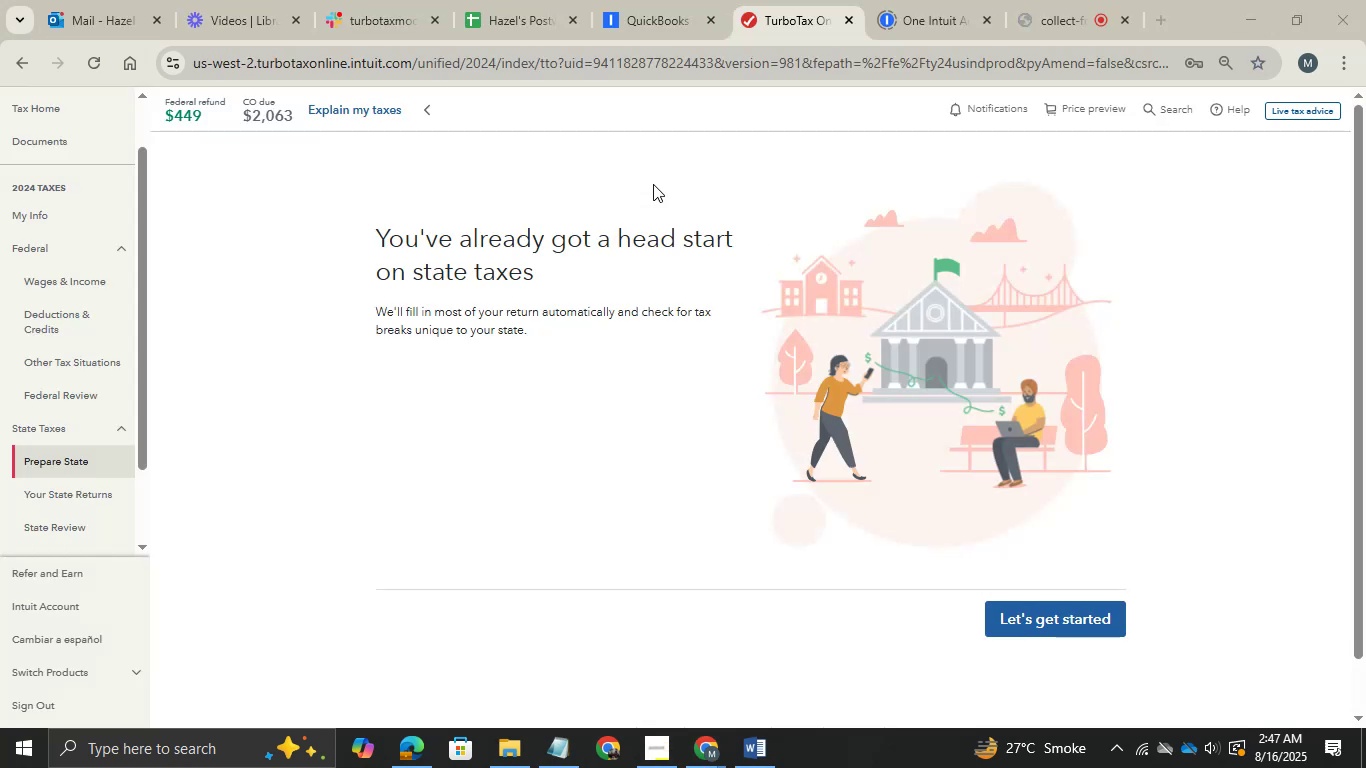 
hold_key(key=Tab, duration=7.28)
 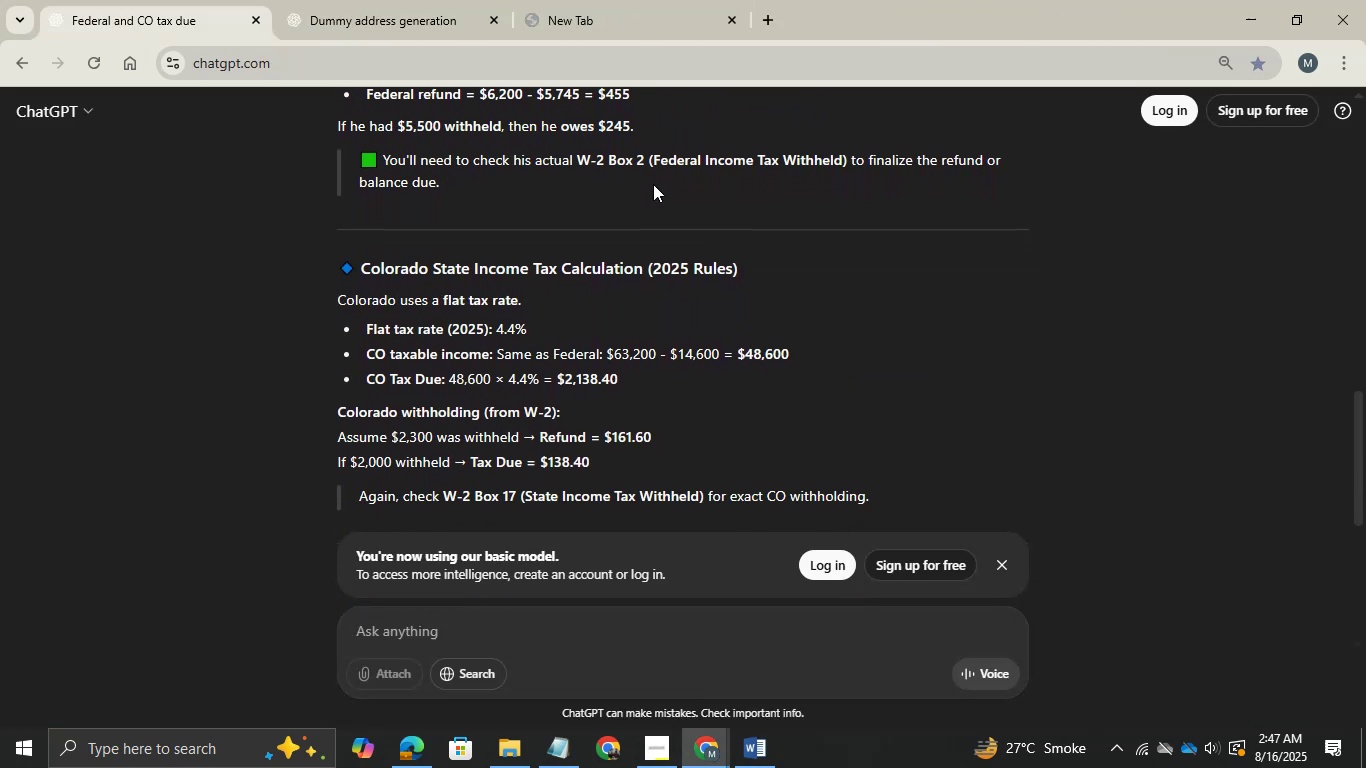 
scroll: coordinate [653, 184], scroll_direction: down, amount: 2.0
 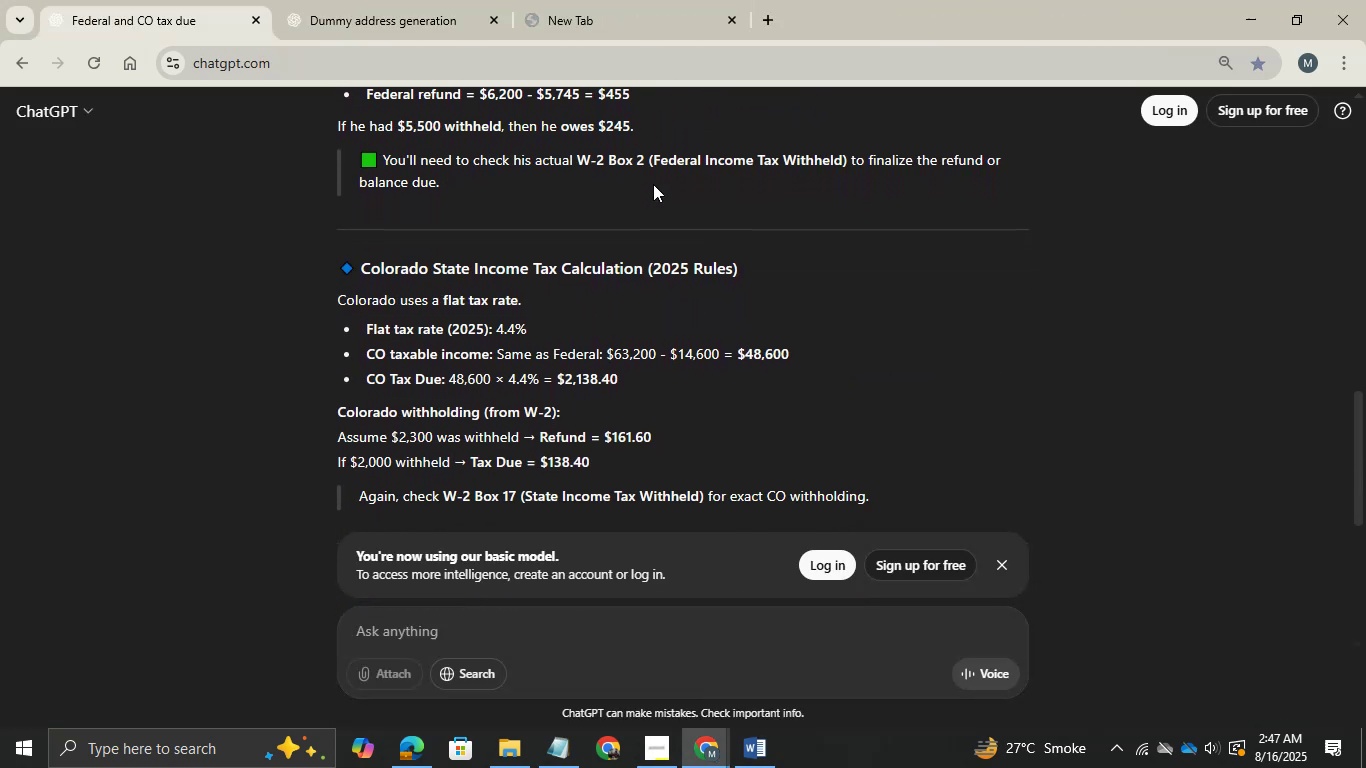 
hold_key(key=AltLeft, duration=0.33)
 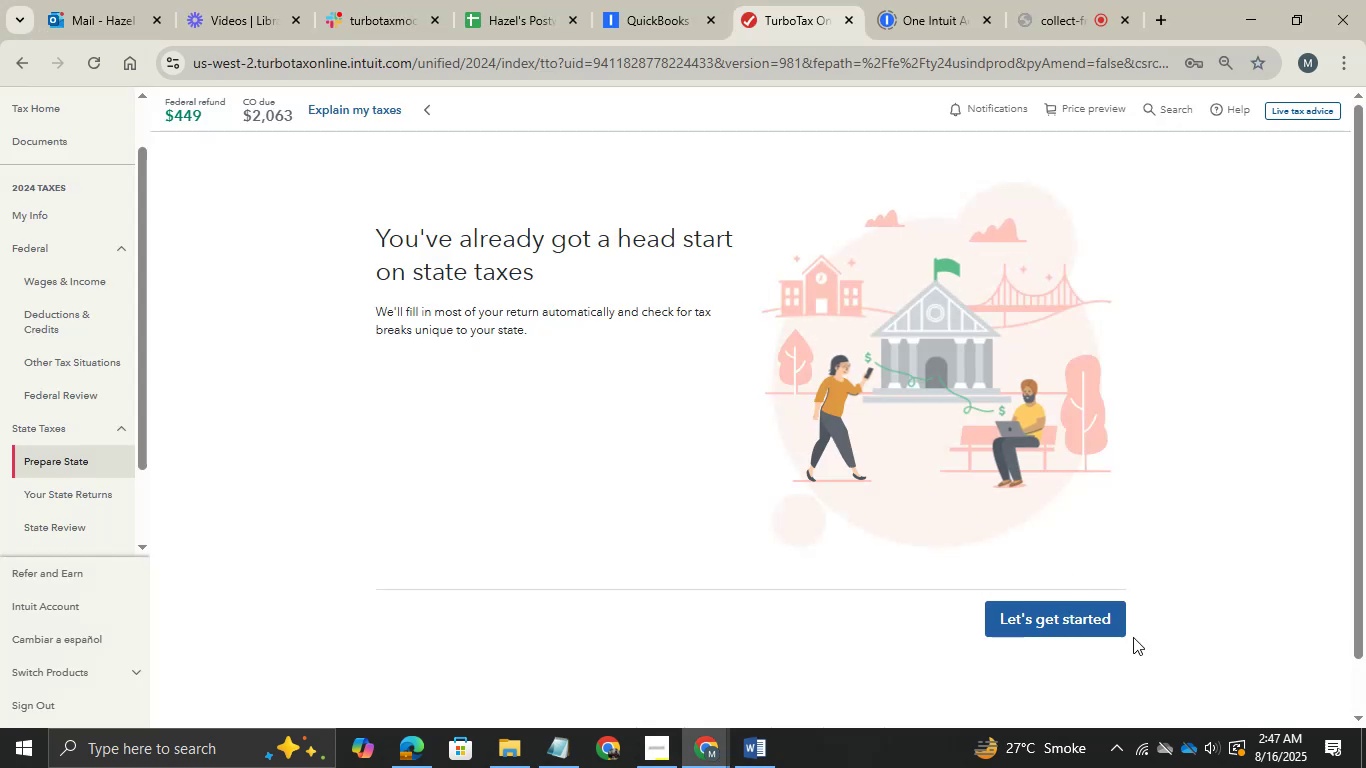 
left_click([1075, 623])
 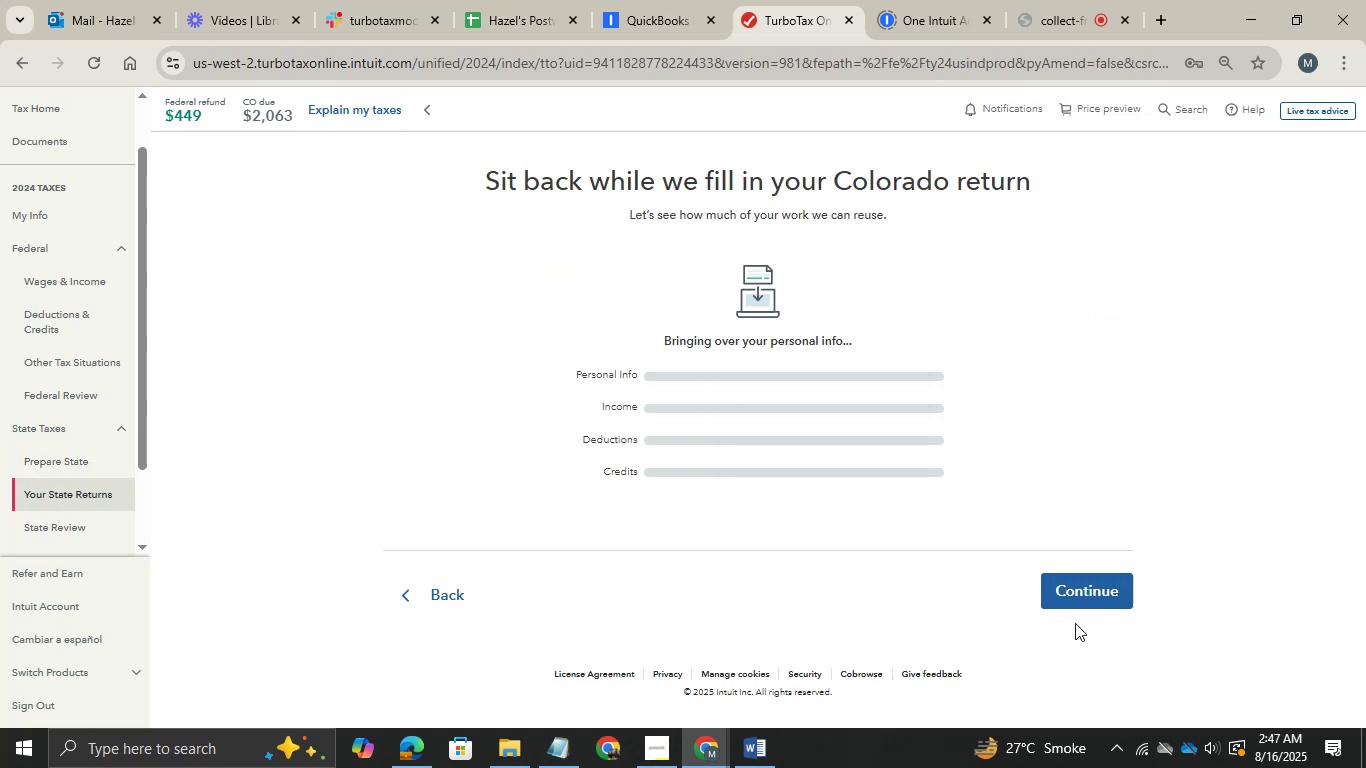 
wait(7.75)
 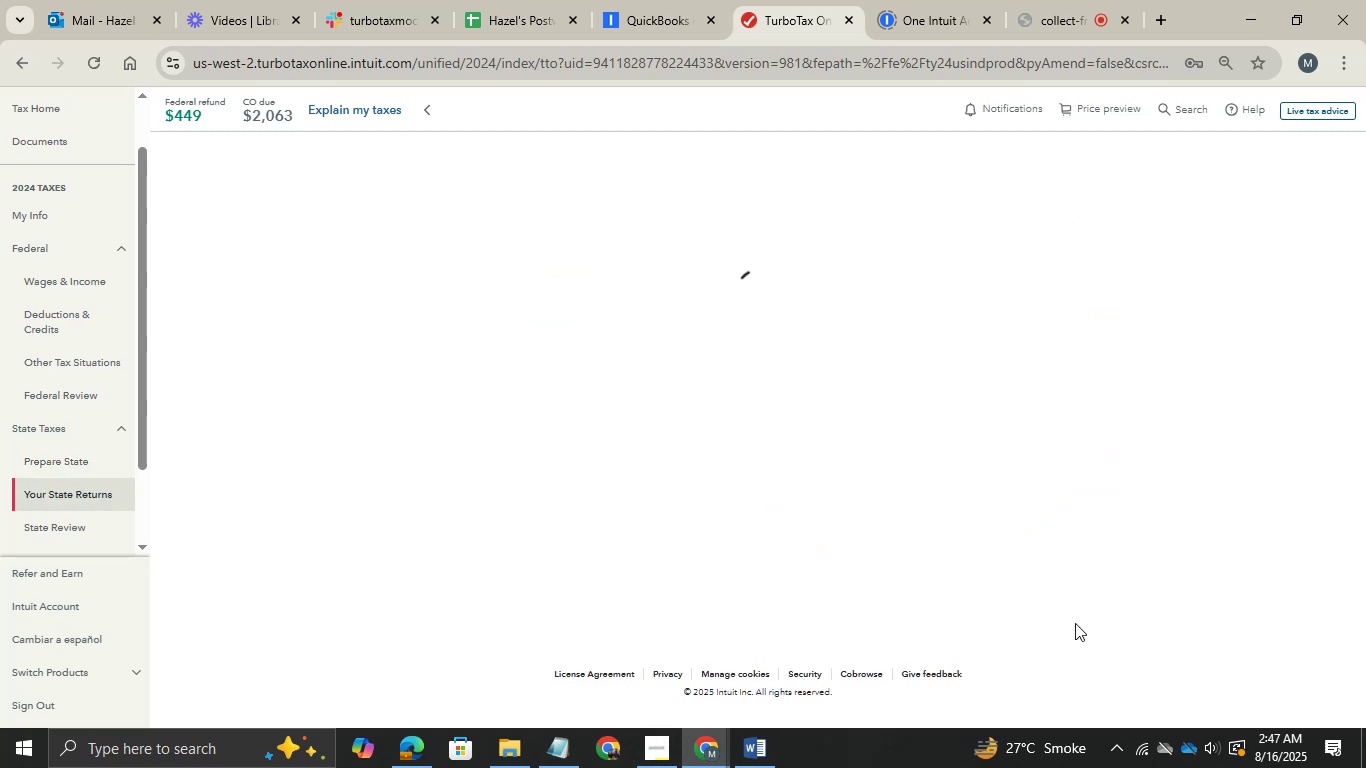 
left_click([1098, 602])
 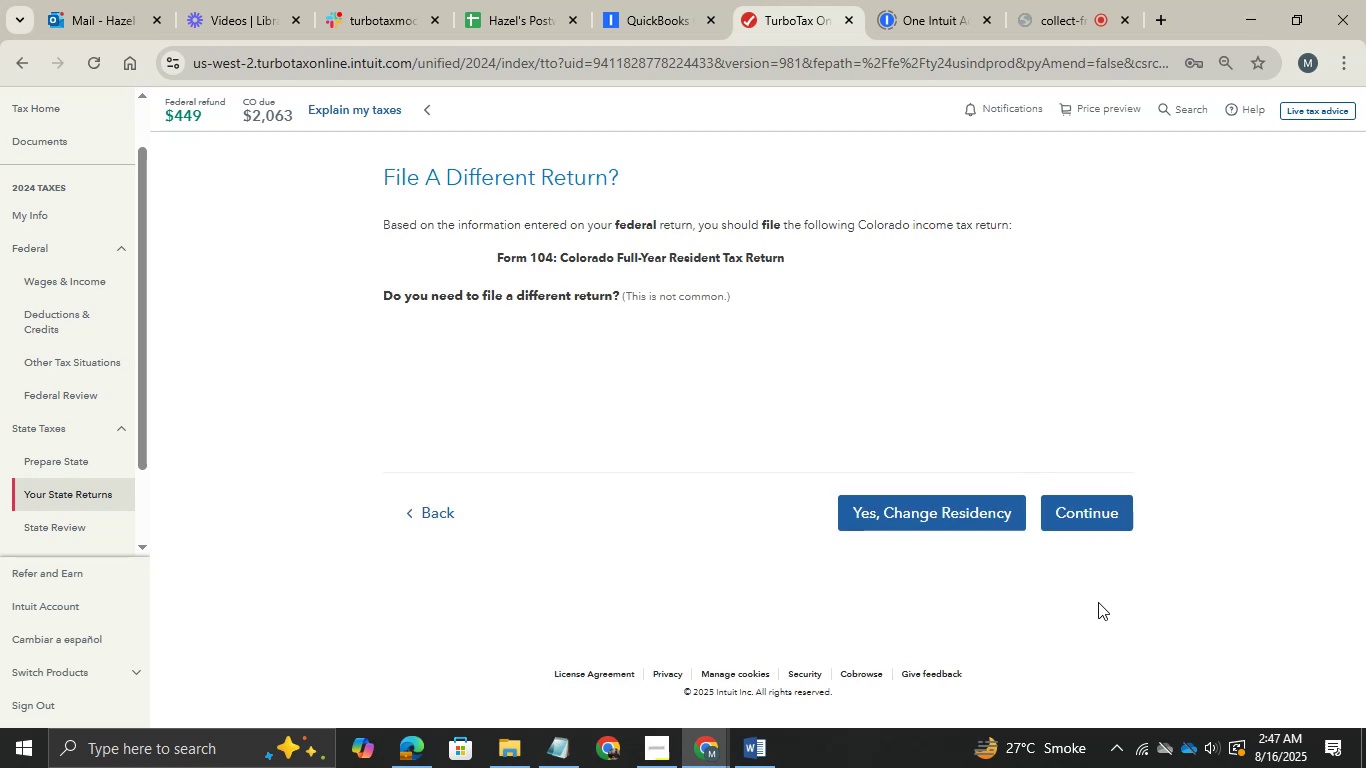 
wait(13.85)
 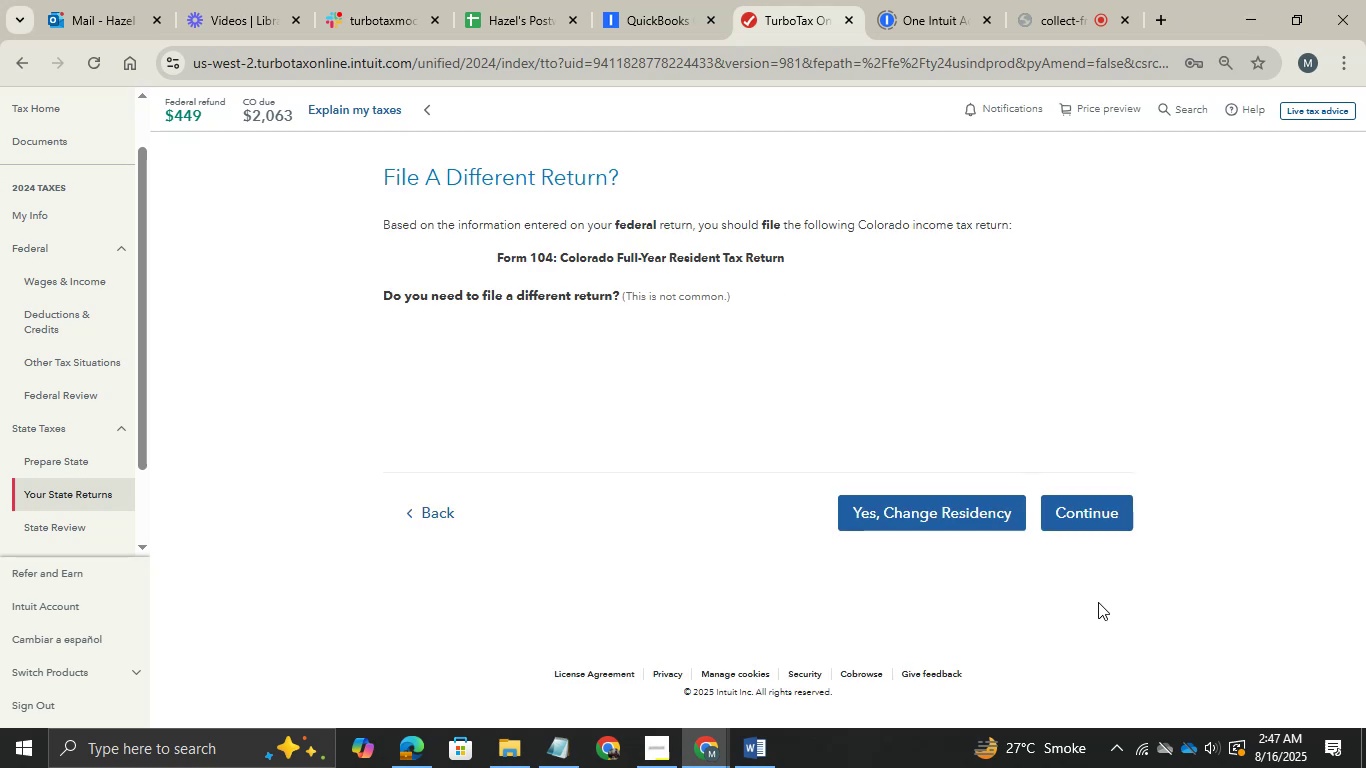 
left_click([1085, 507])
 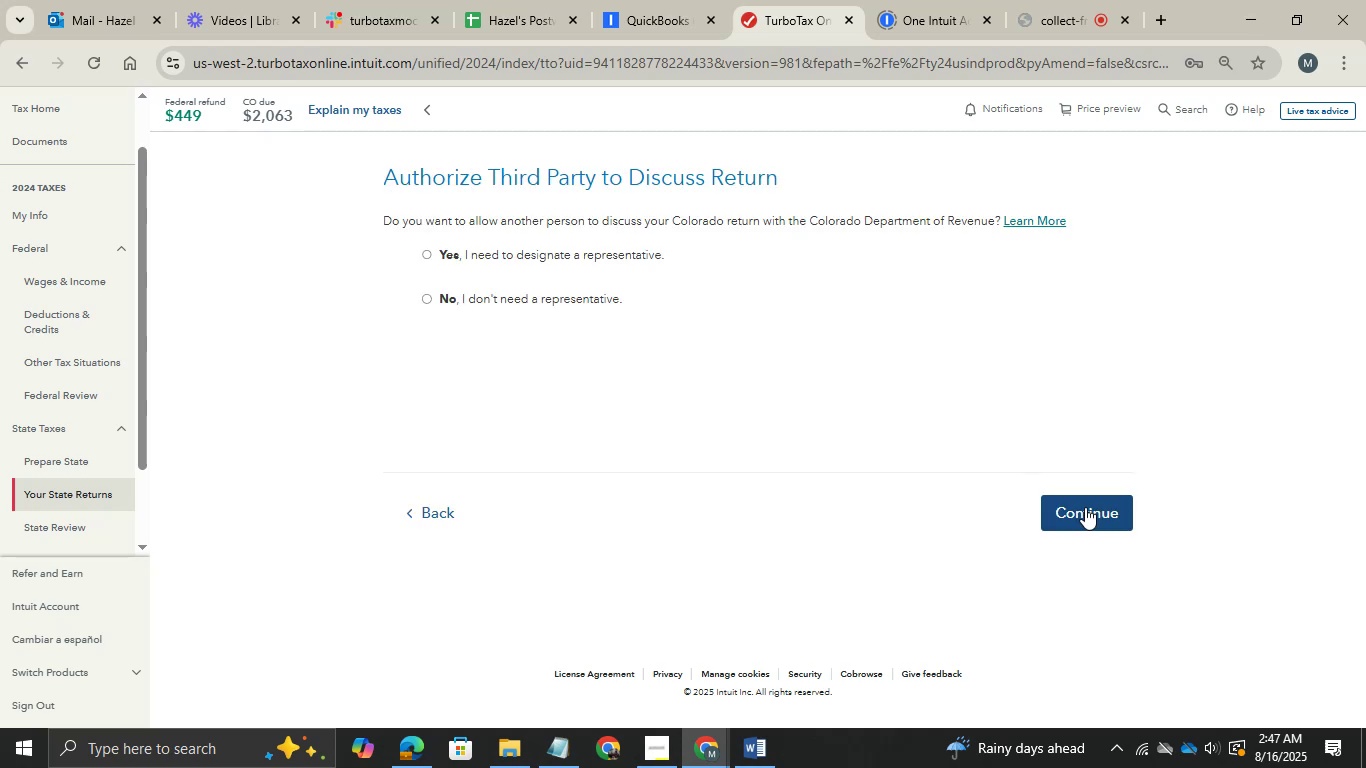 
wait(7.62)
 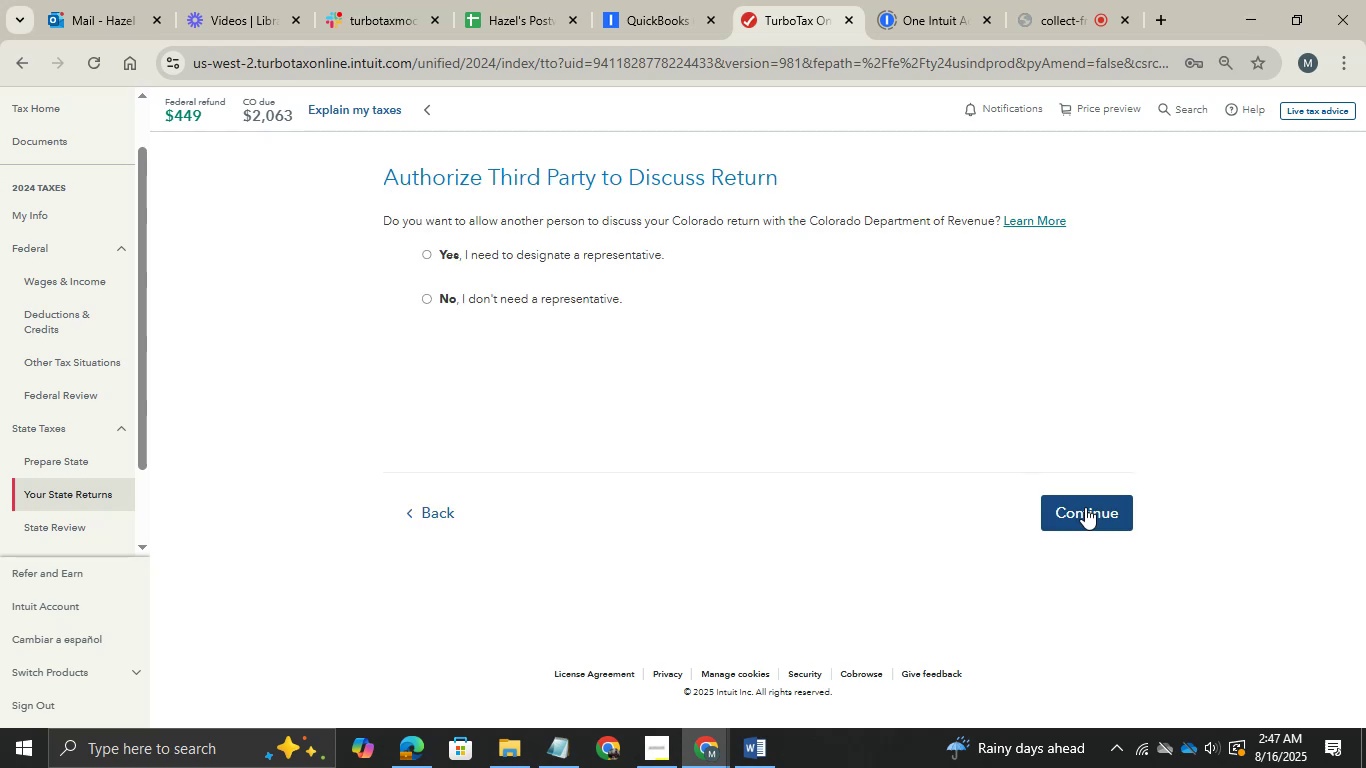 
left_click([1075, 528])
 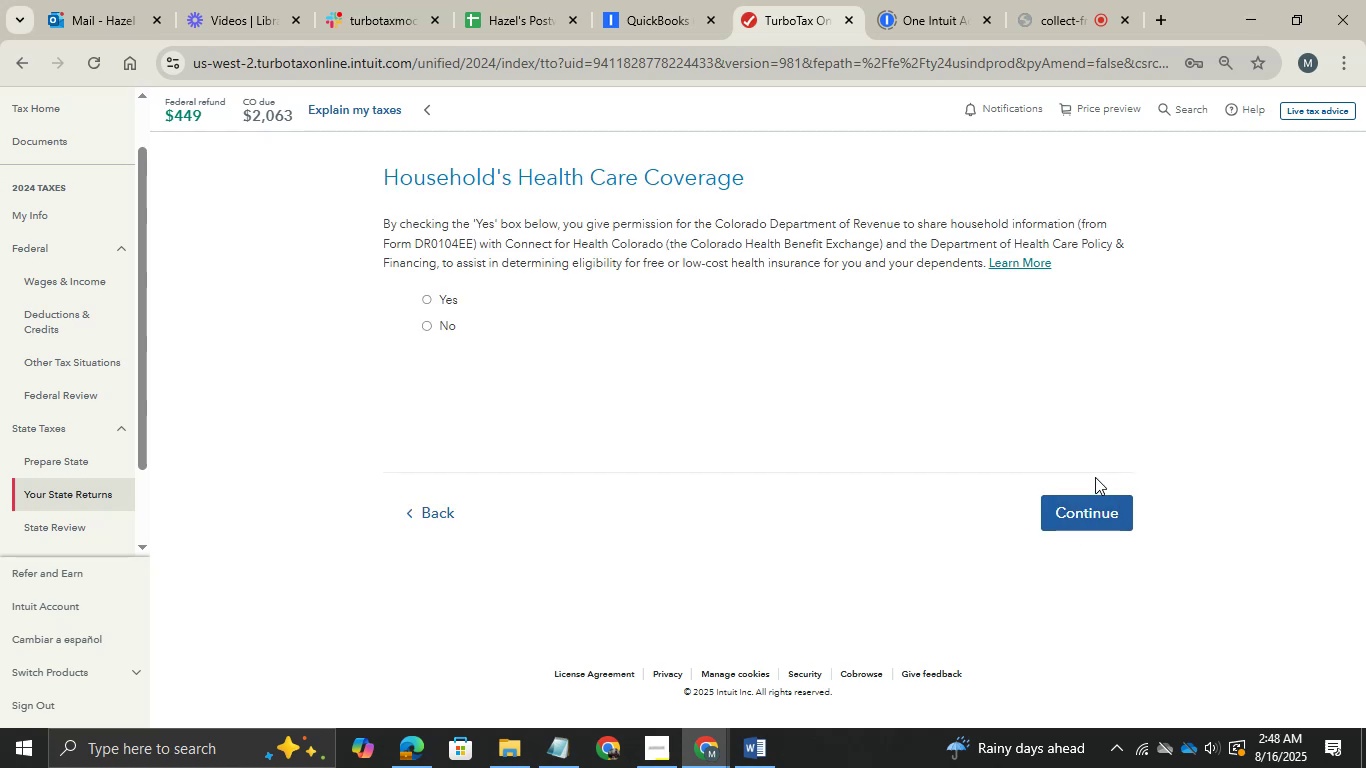 
wait(6.48)
 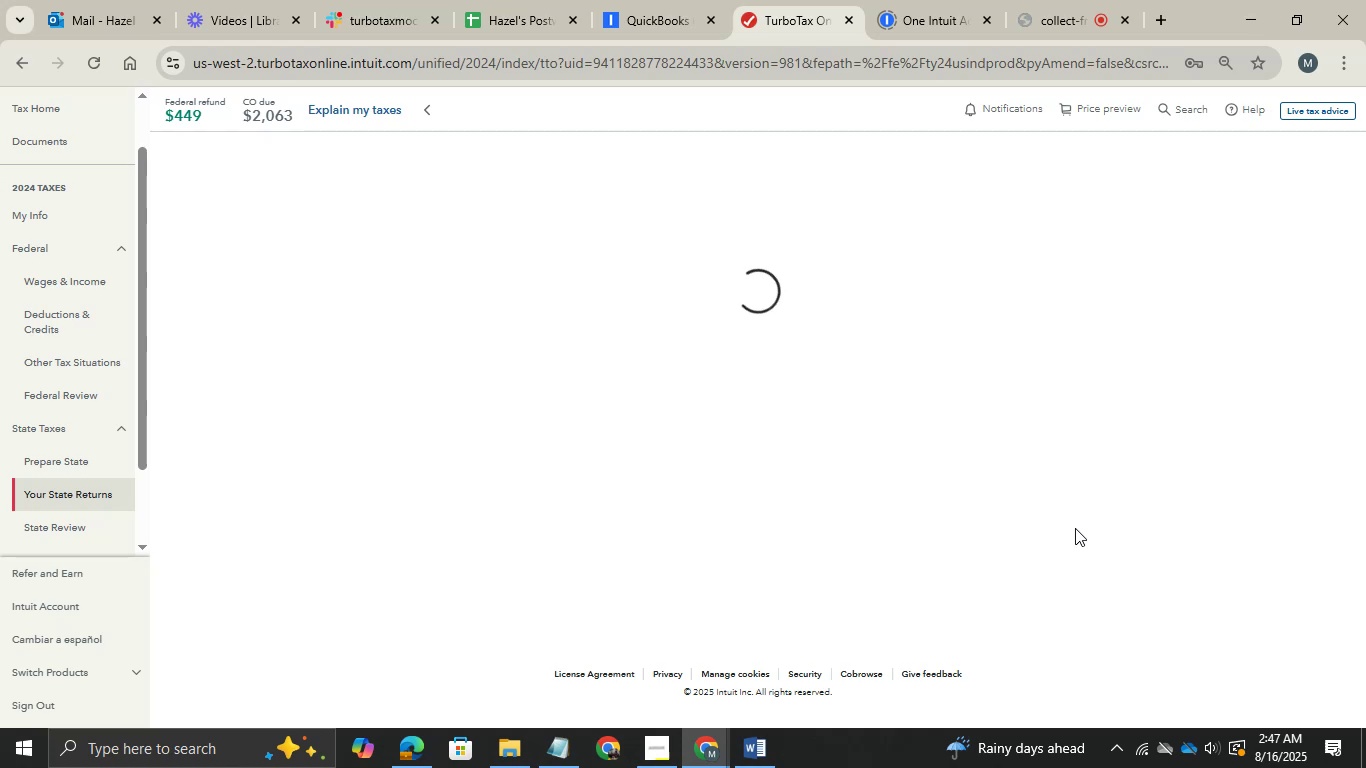 
left_click([1102, 497])
 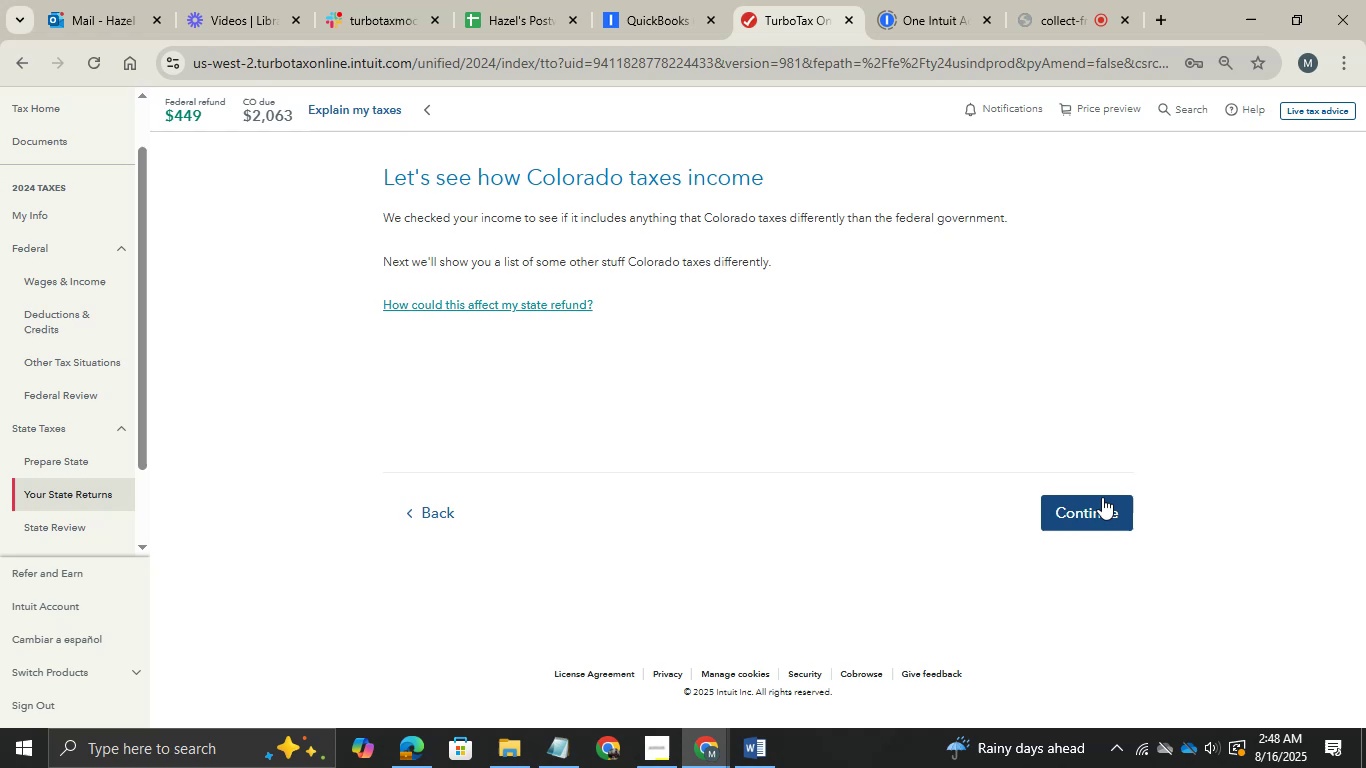 
wait(5.84)
 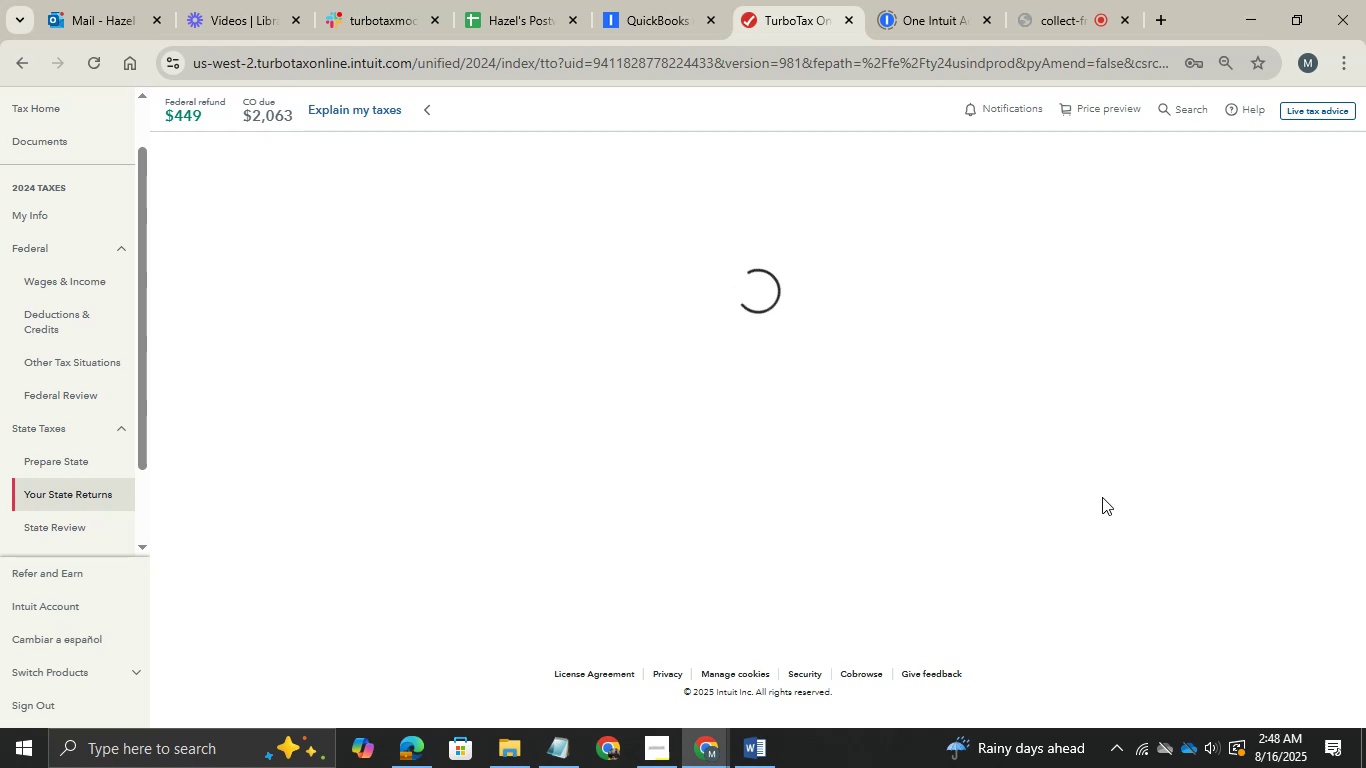 
left_click([1102, 497])
 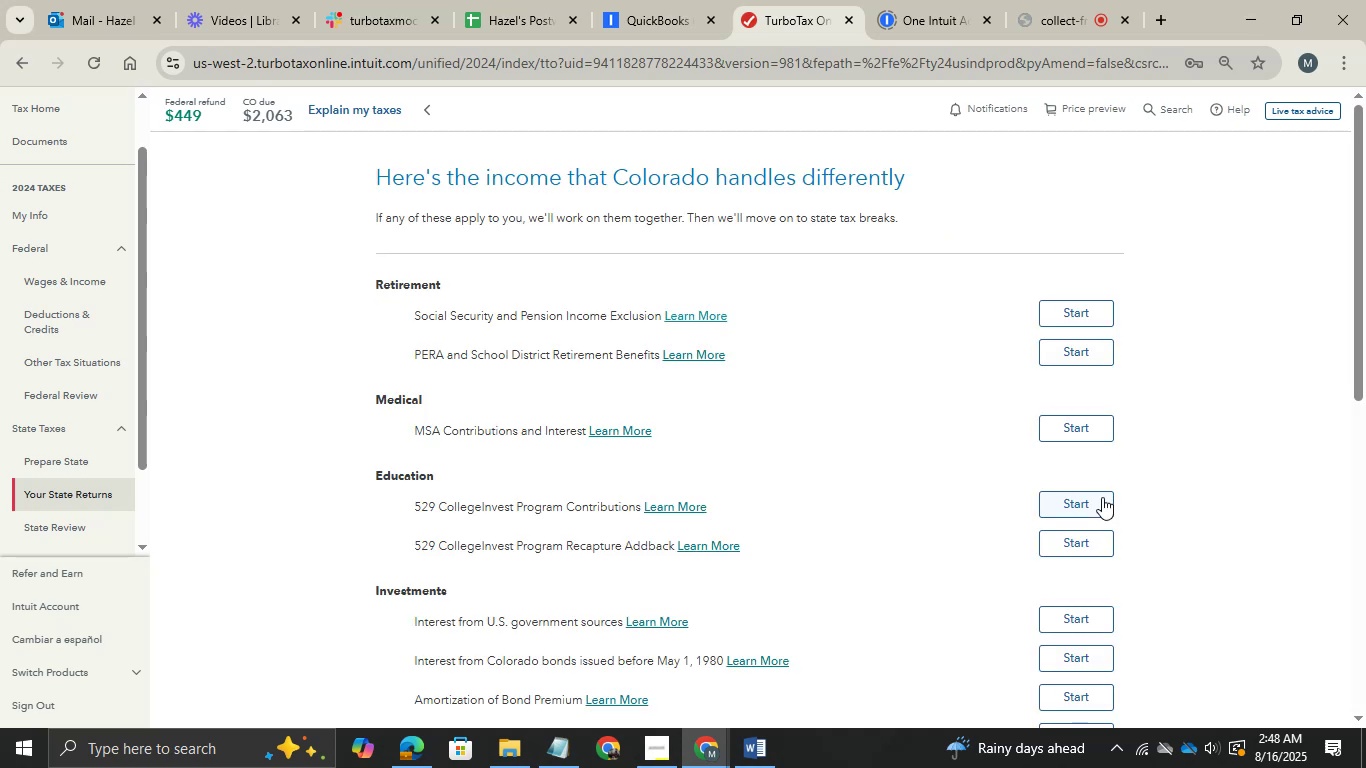 
scroll: coordinate [778, 480], scroll_direction: down, amount: 28.0
 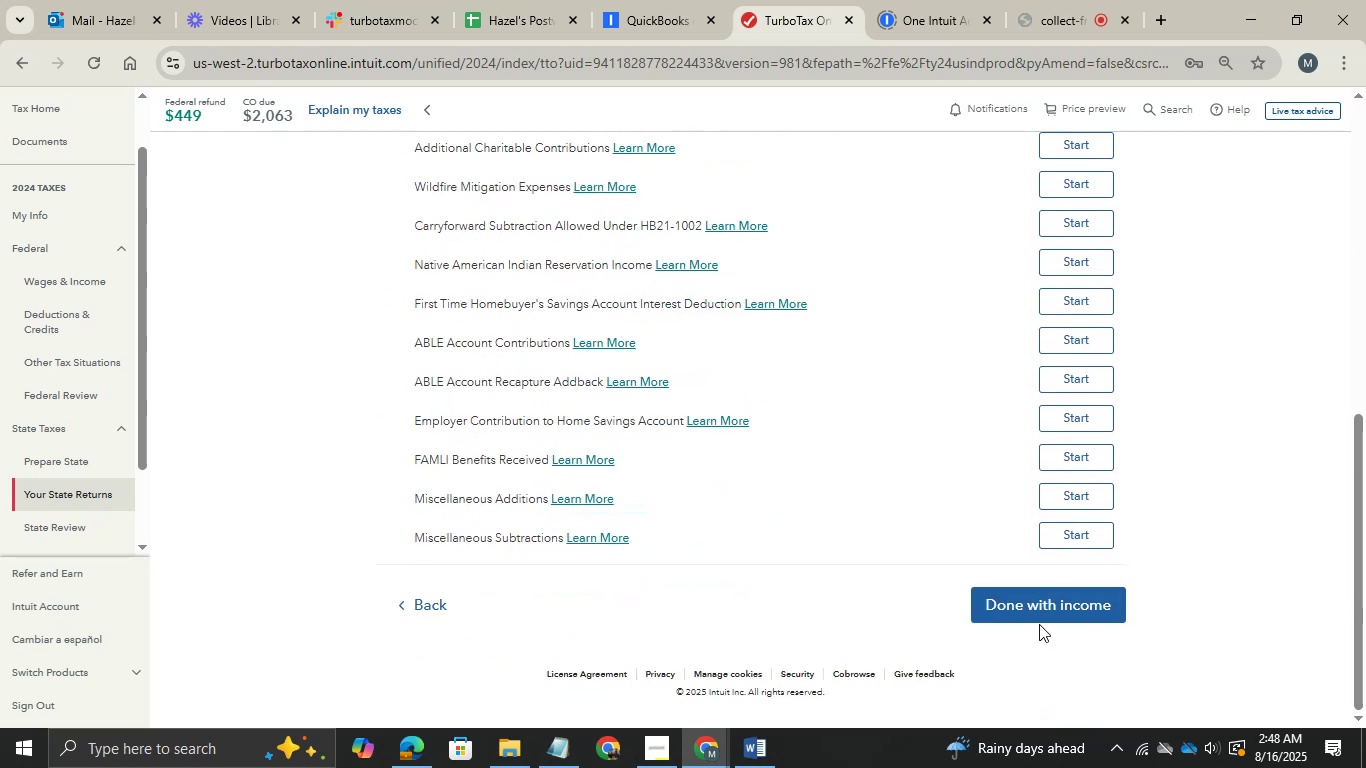 
left_click([1042, 610])
 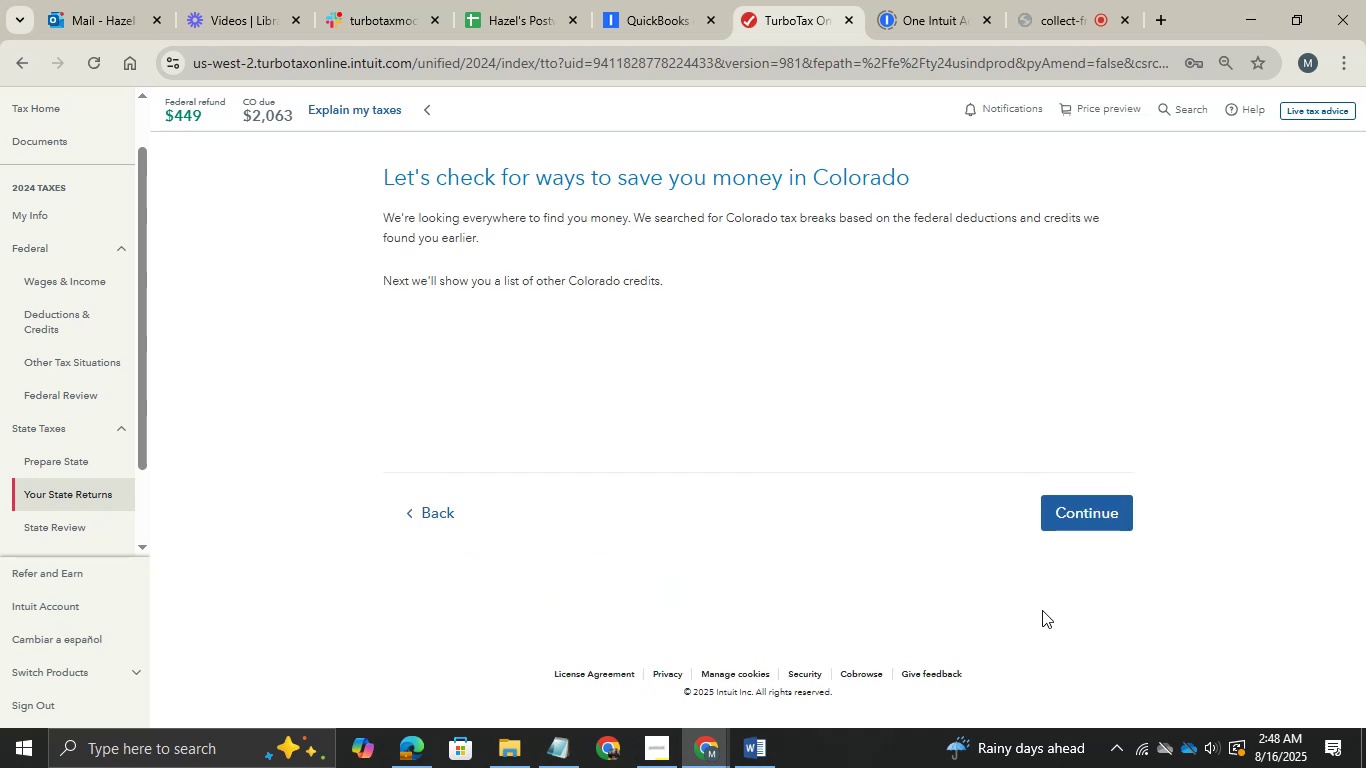 
wait(7.74)
 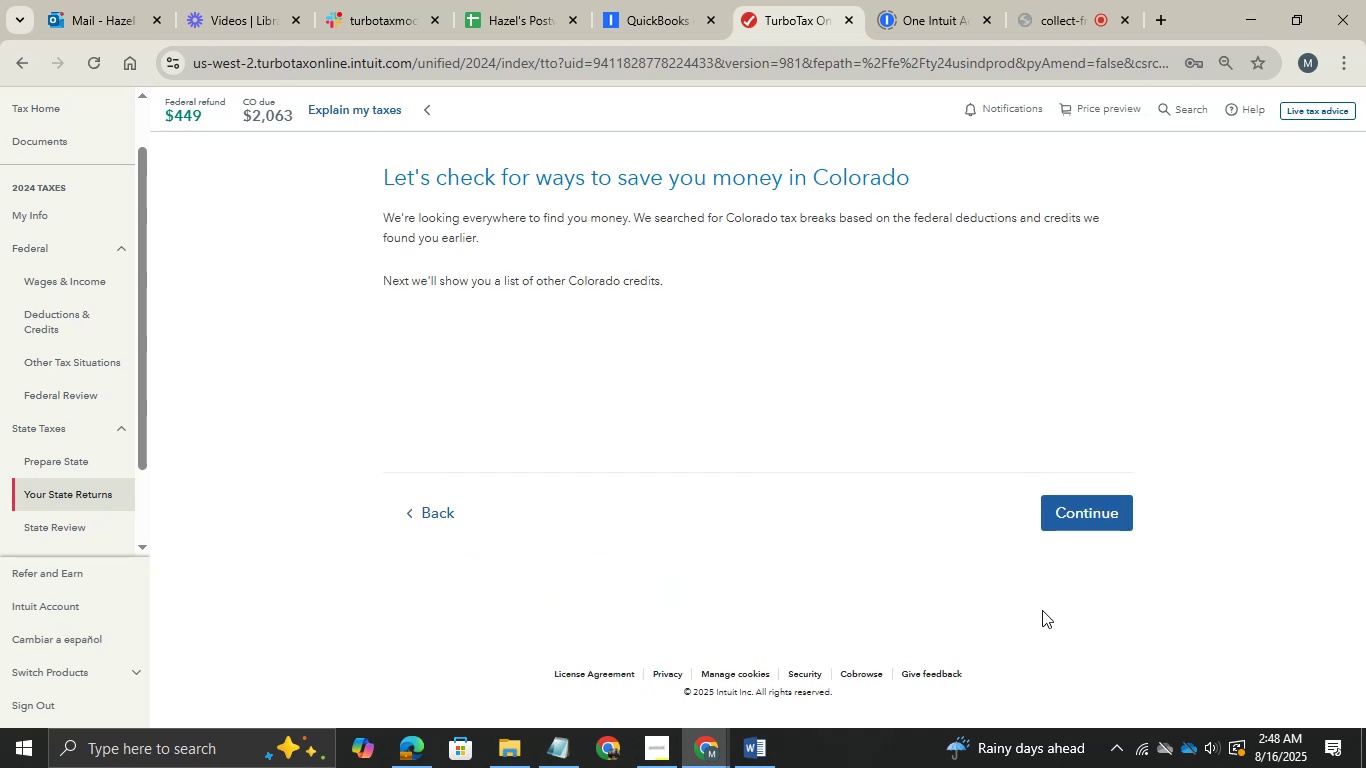 
left_click([1103, 520])
 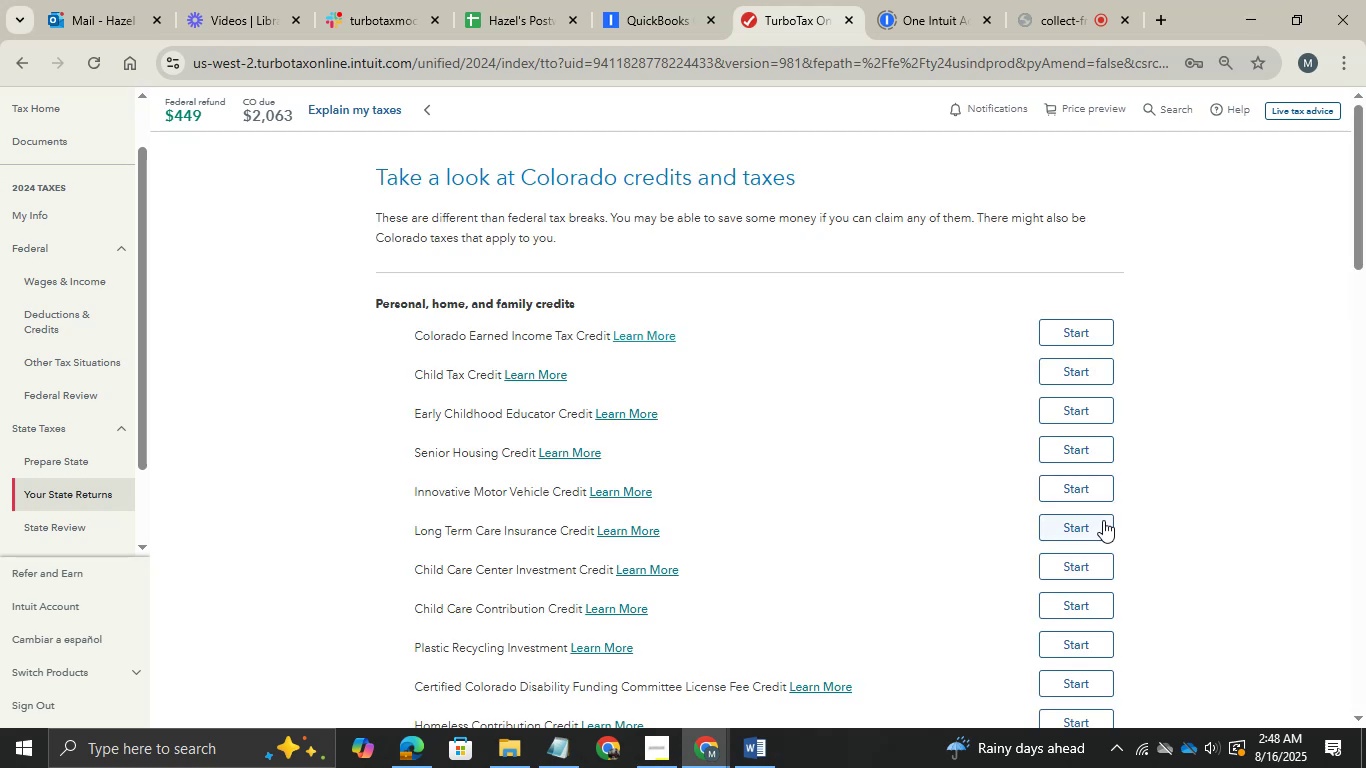 
scroll: coordinate [932, 468], scroll_direction: down, amount: 25.0
 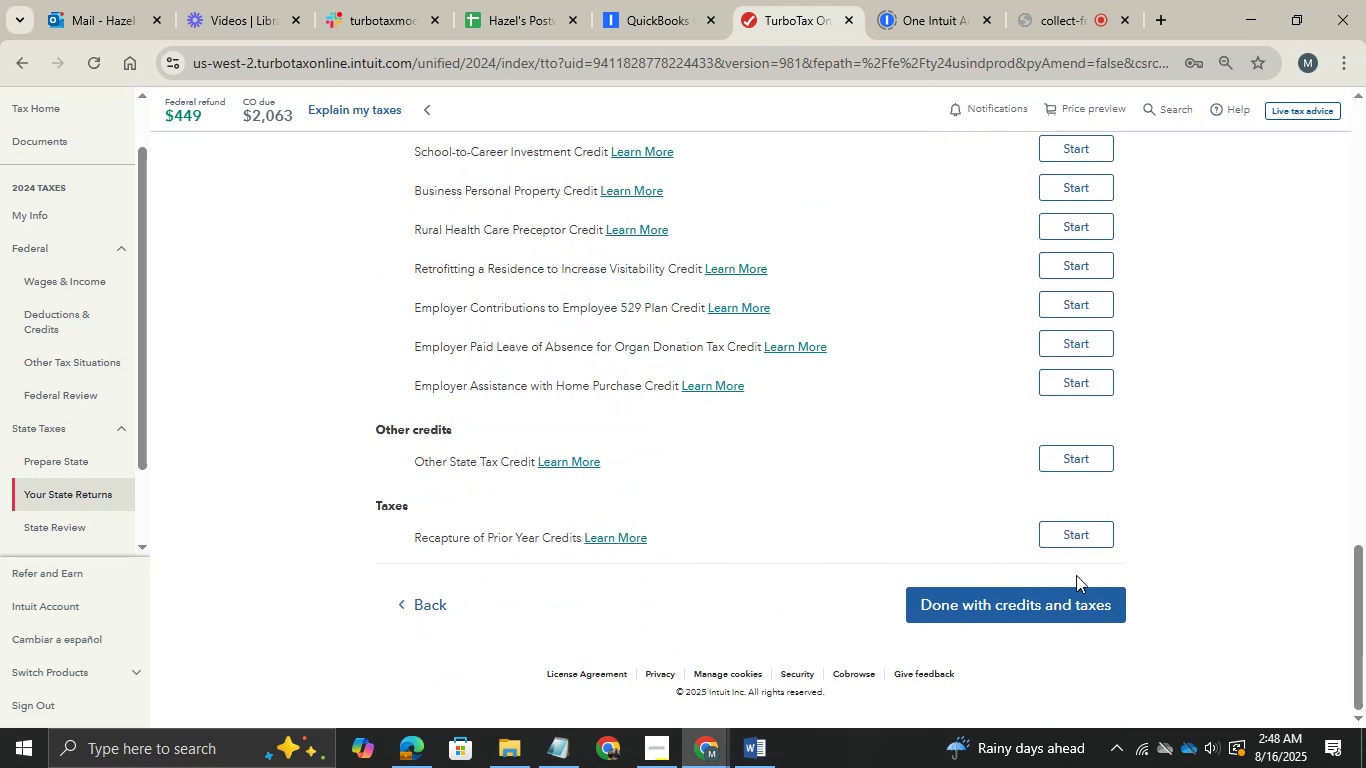 
left_click([1035, 597])
 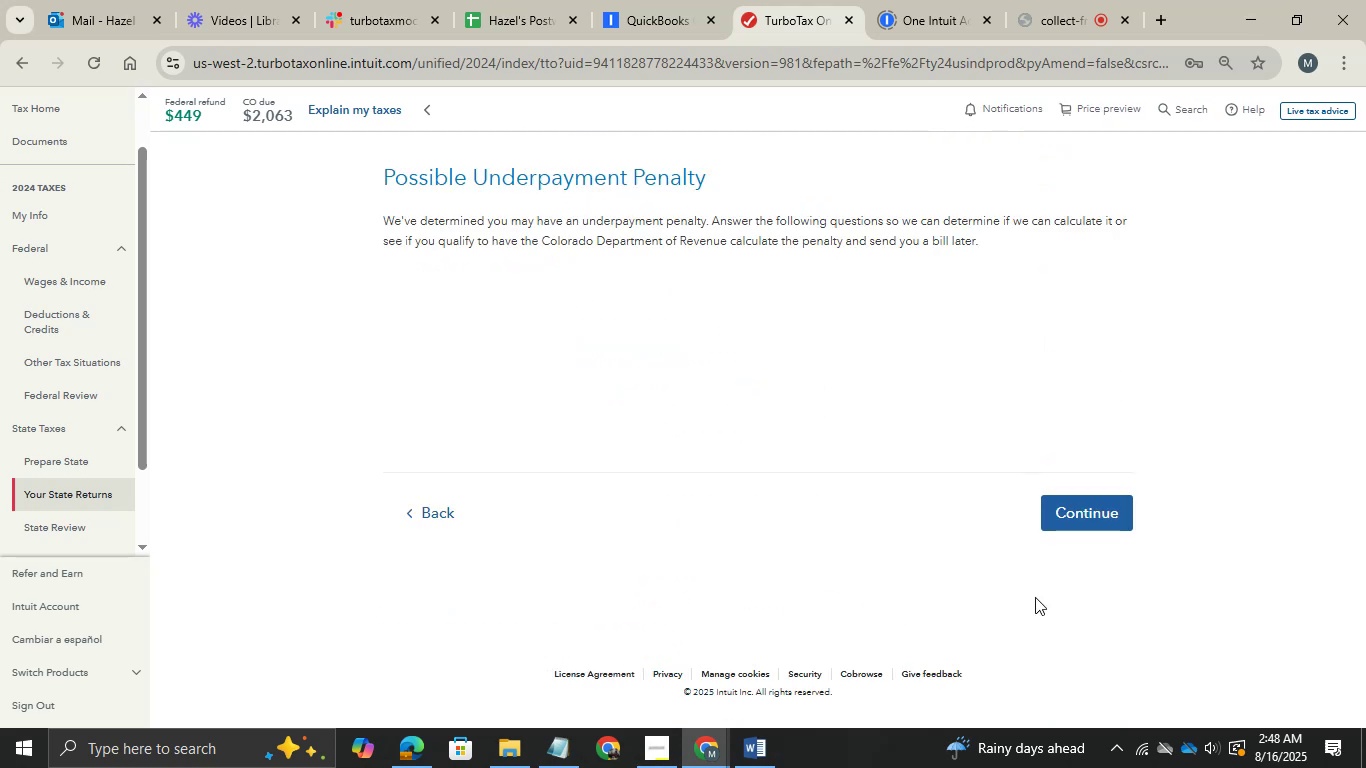 
left_click([1135, 508])
 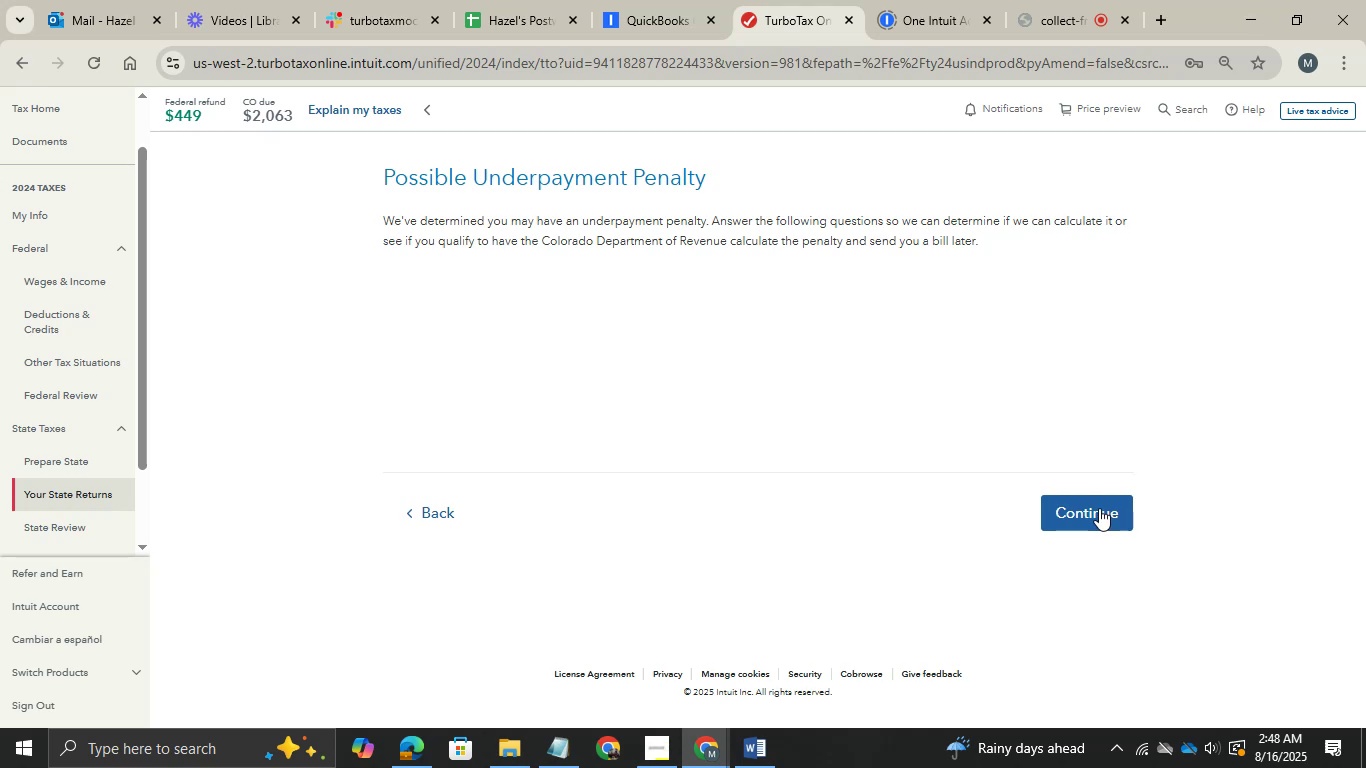 
left_click([1096, 508])
 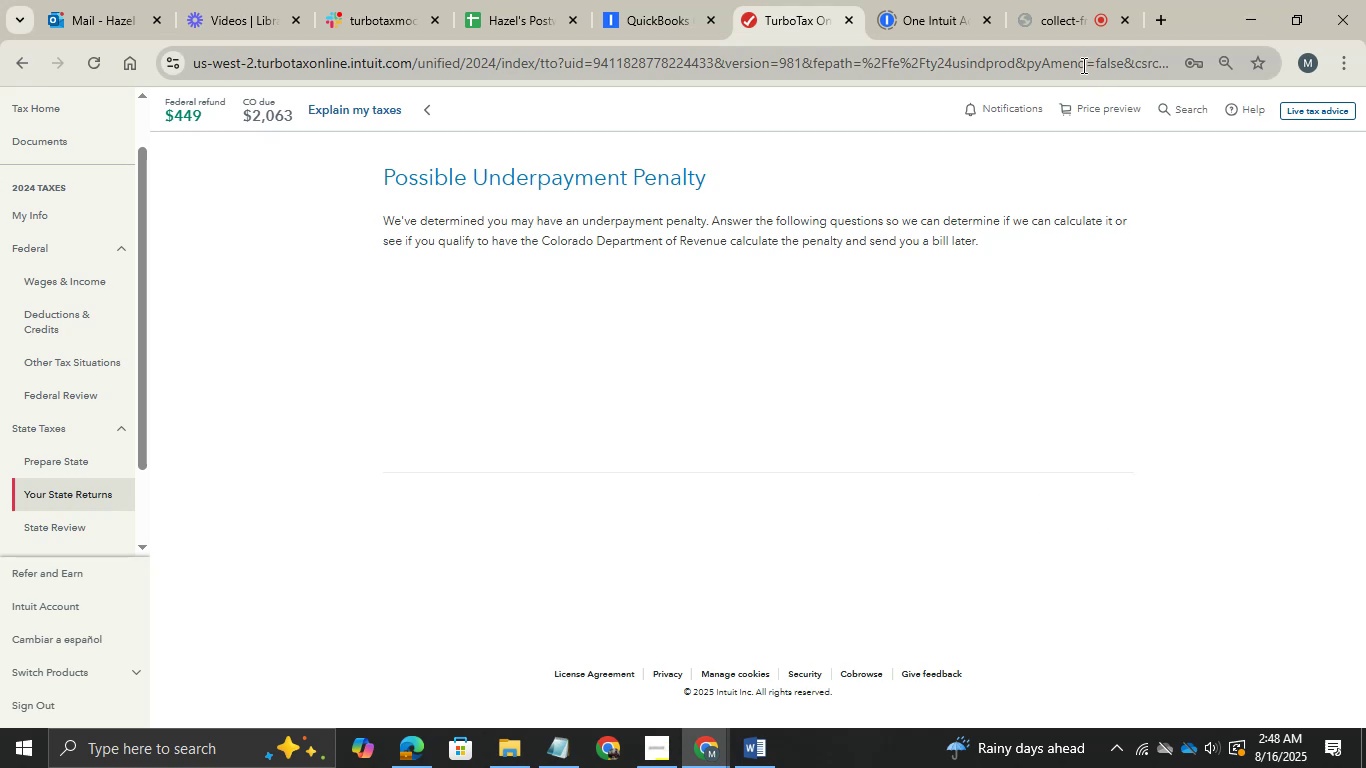 
left_click([1072, 0])
 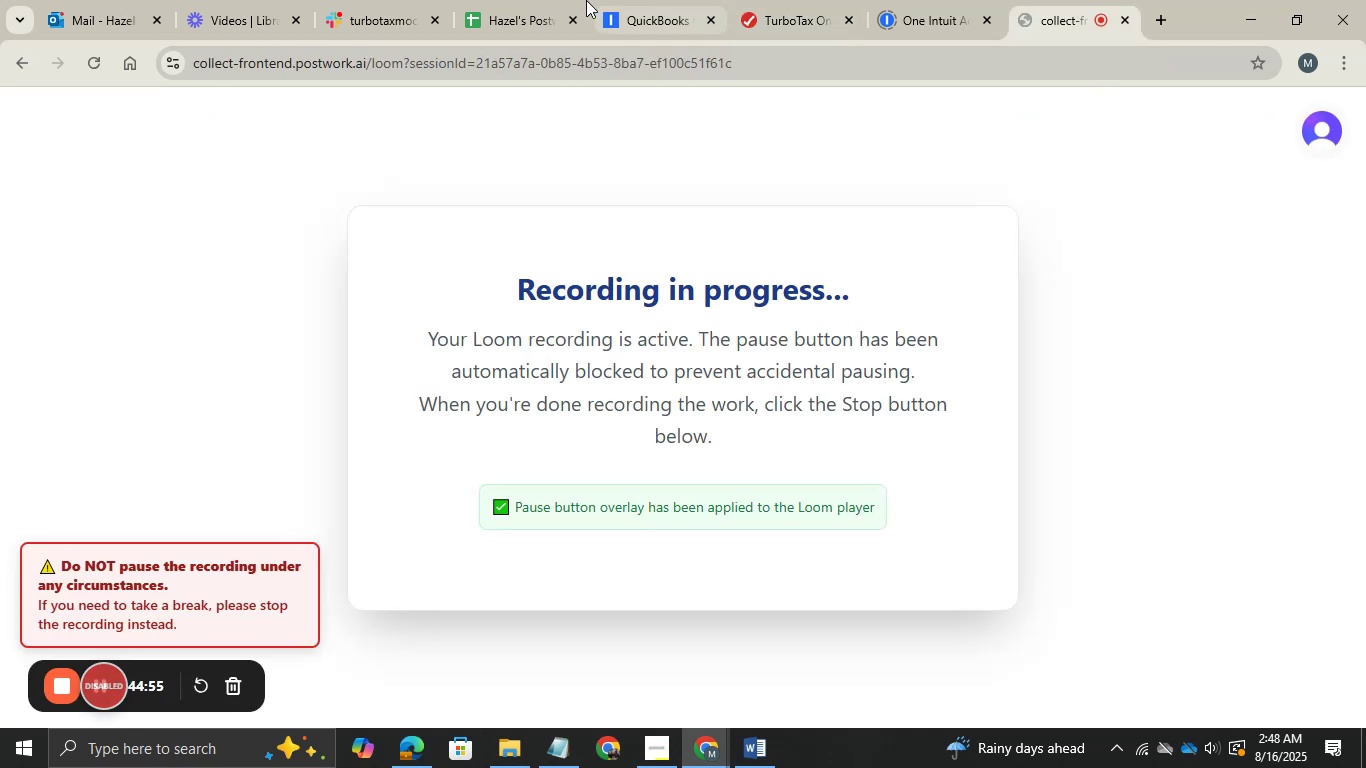 
wait(5.88)
 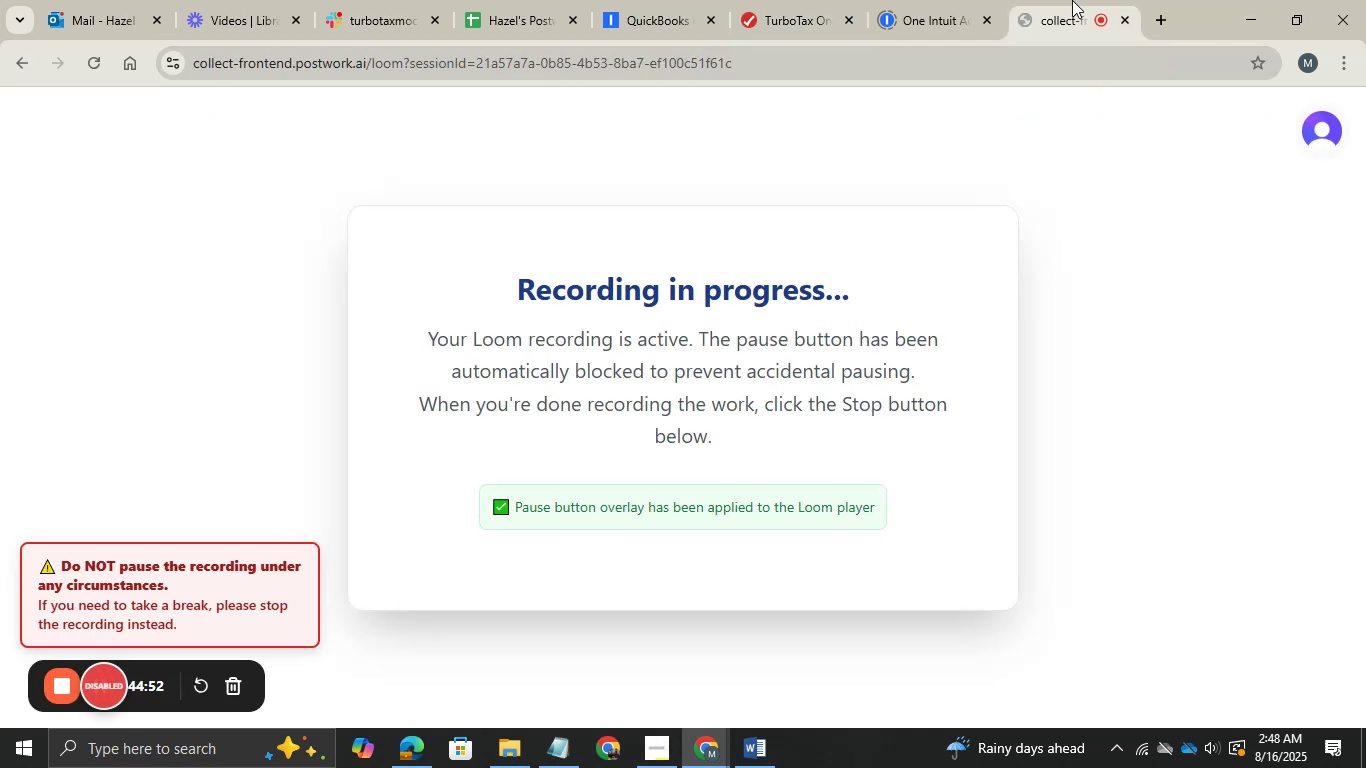 
left_click([455, 0])
 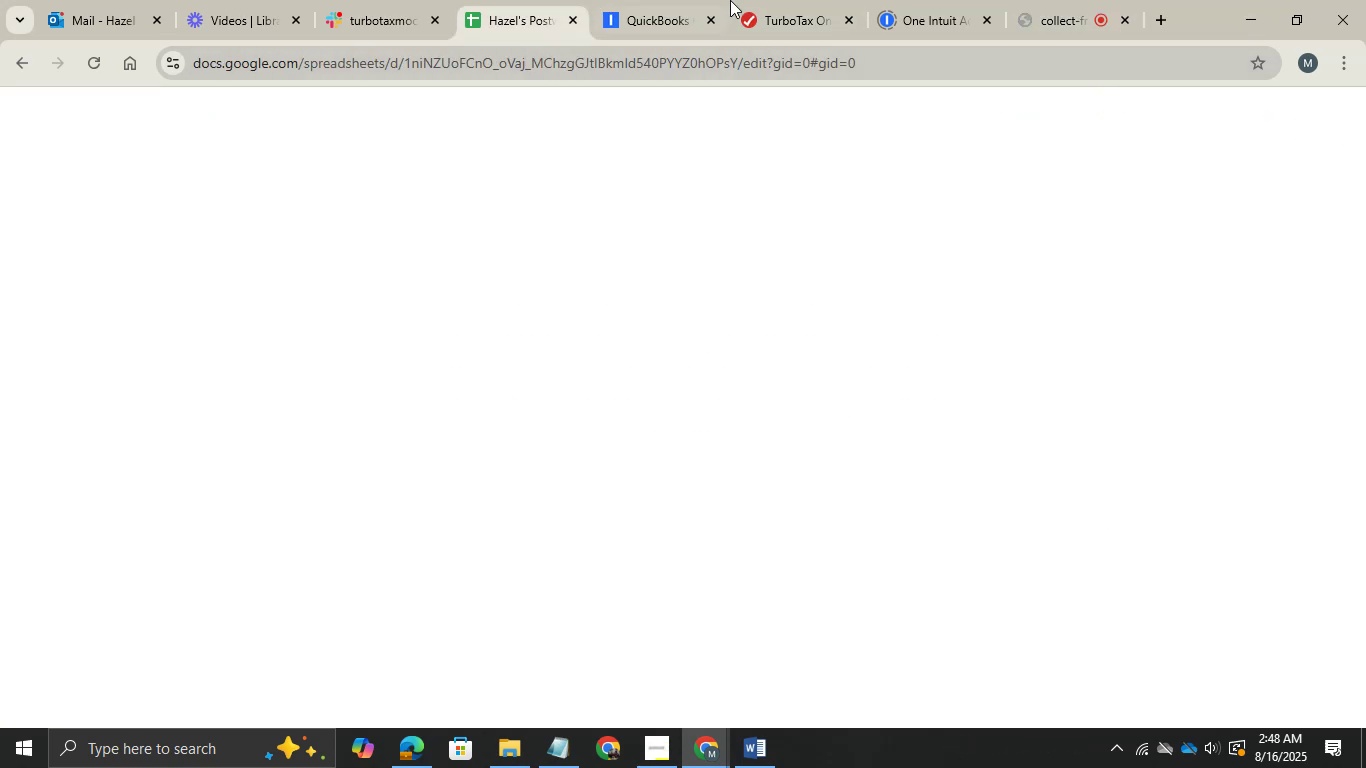 
left_click([795, 9])
 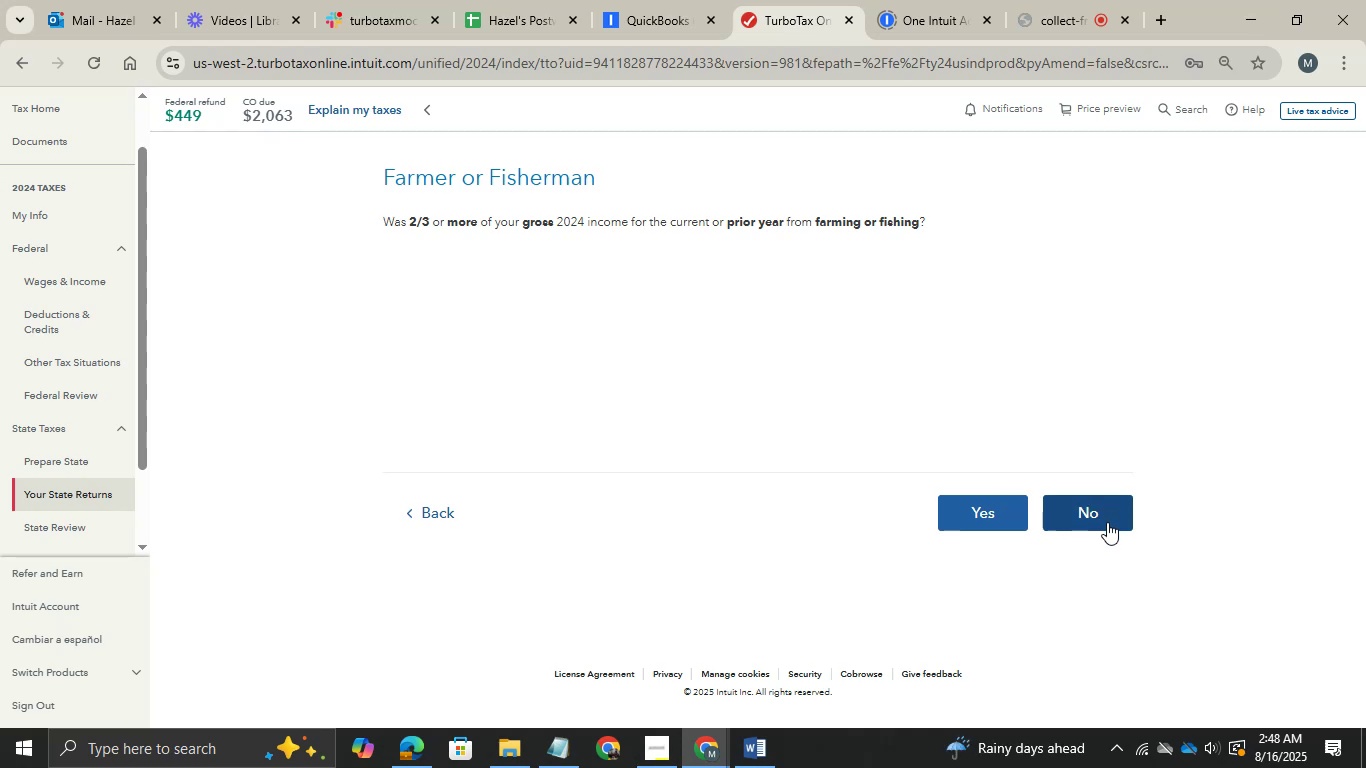 
wait(5.83)
 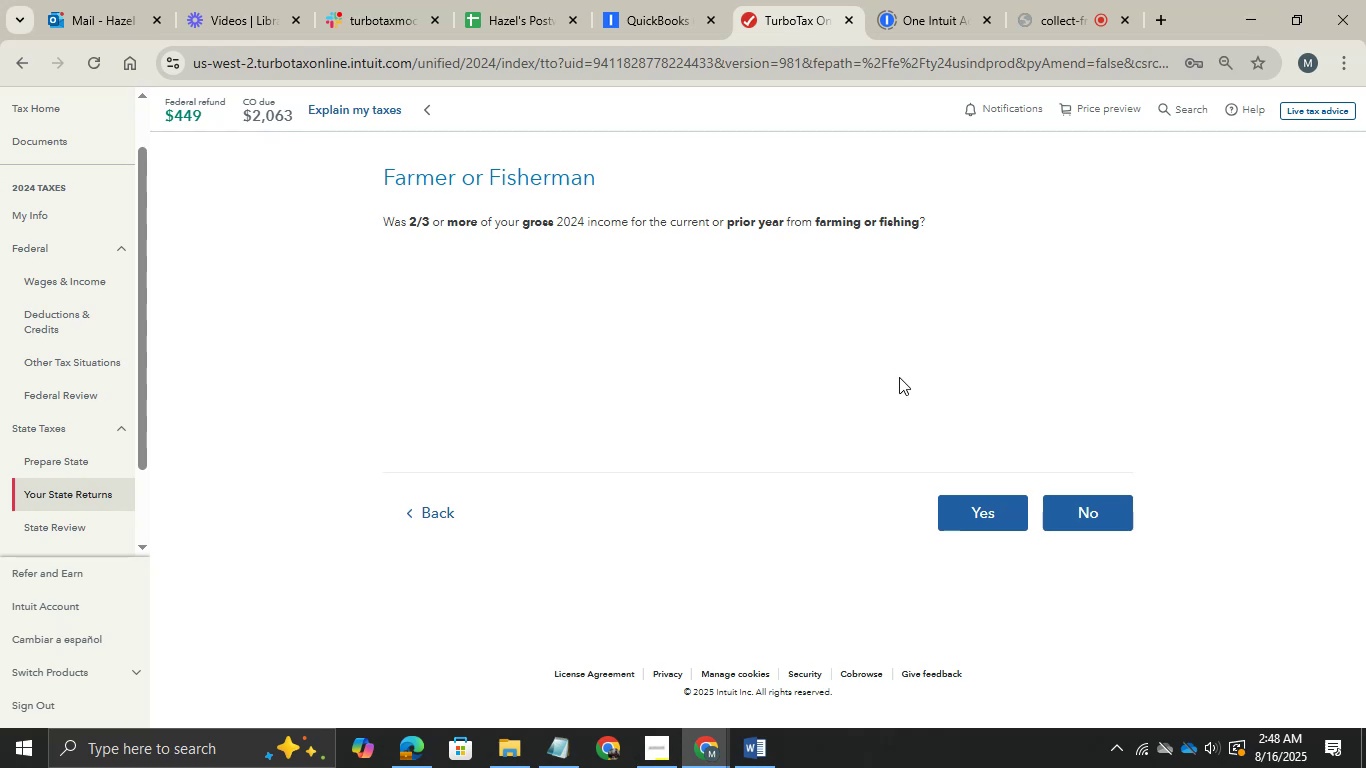 
left_click([1107, 522])
 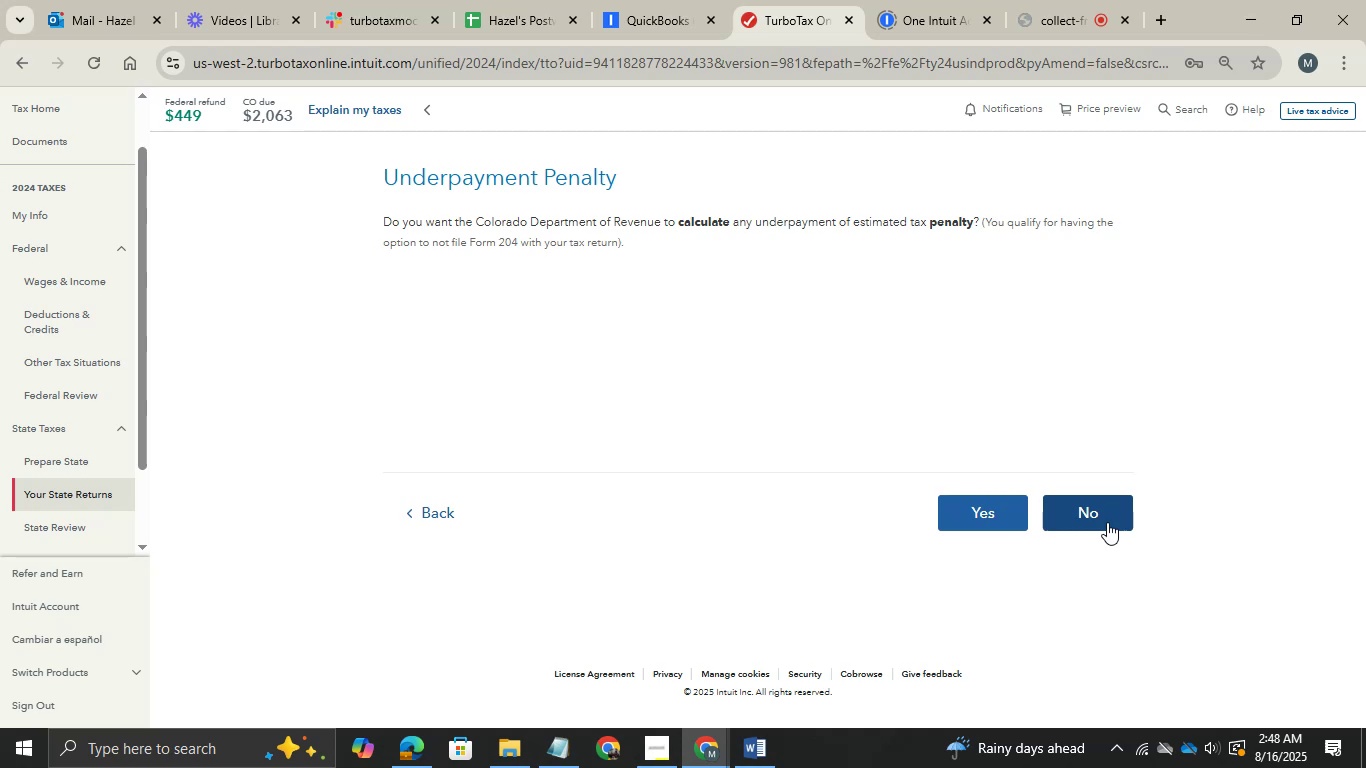 
wait(6.65)
 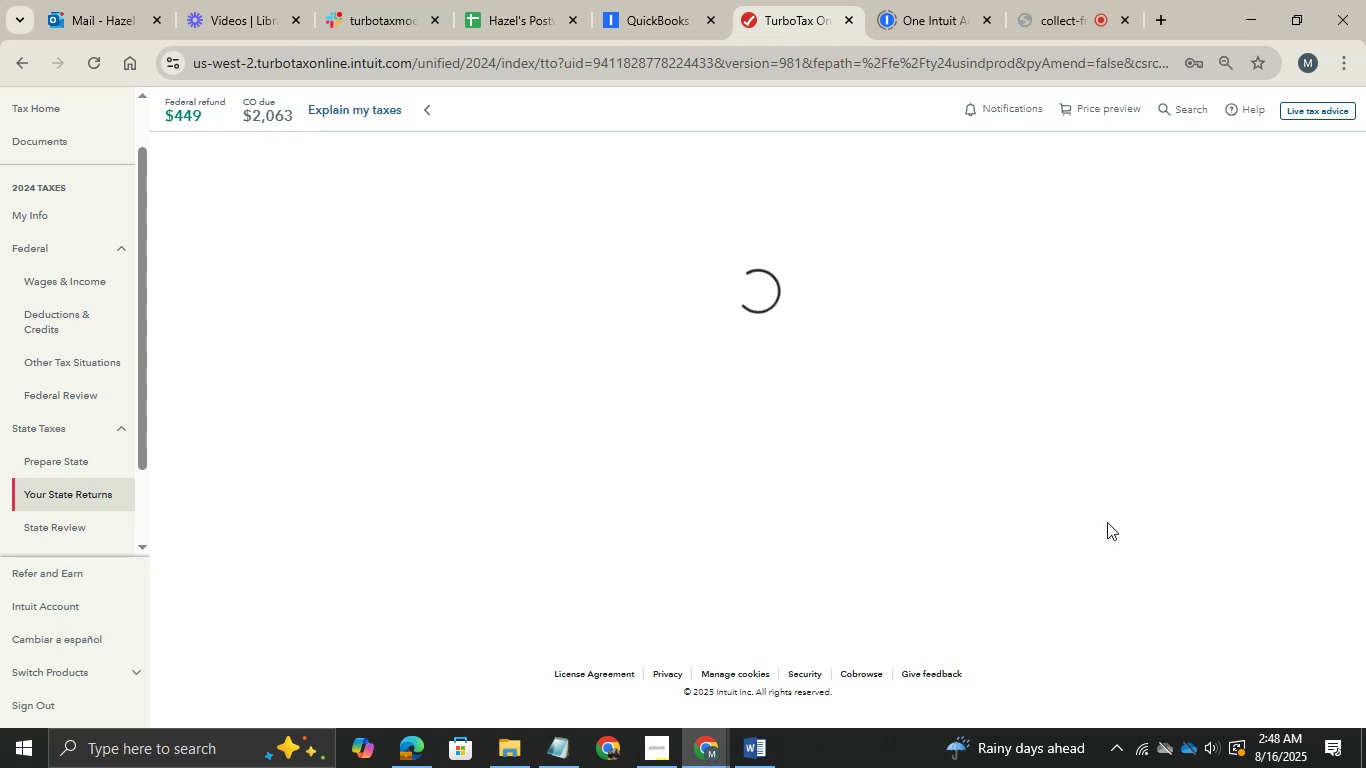 
left_click([1107, 522])
 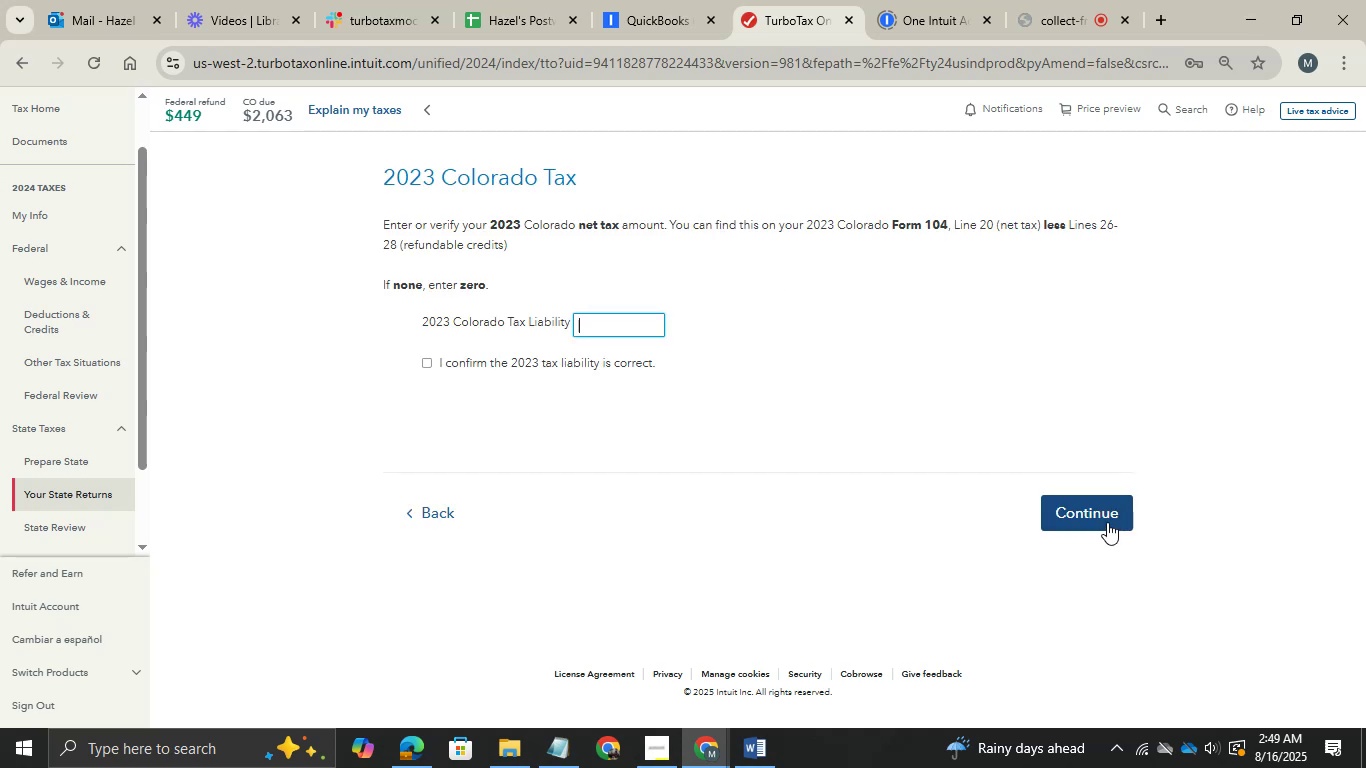 
left_click([1107, 522])
 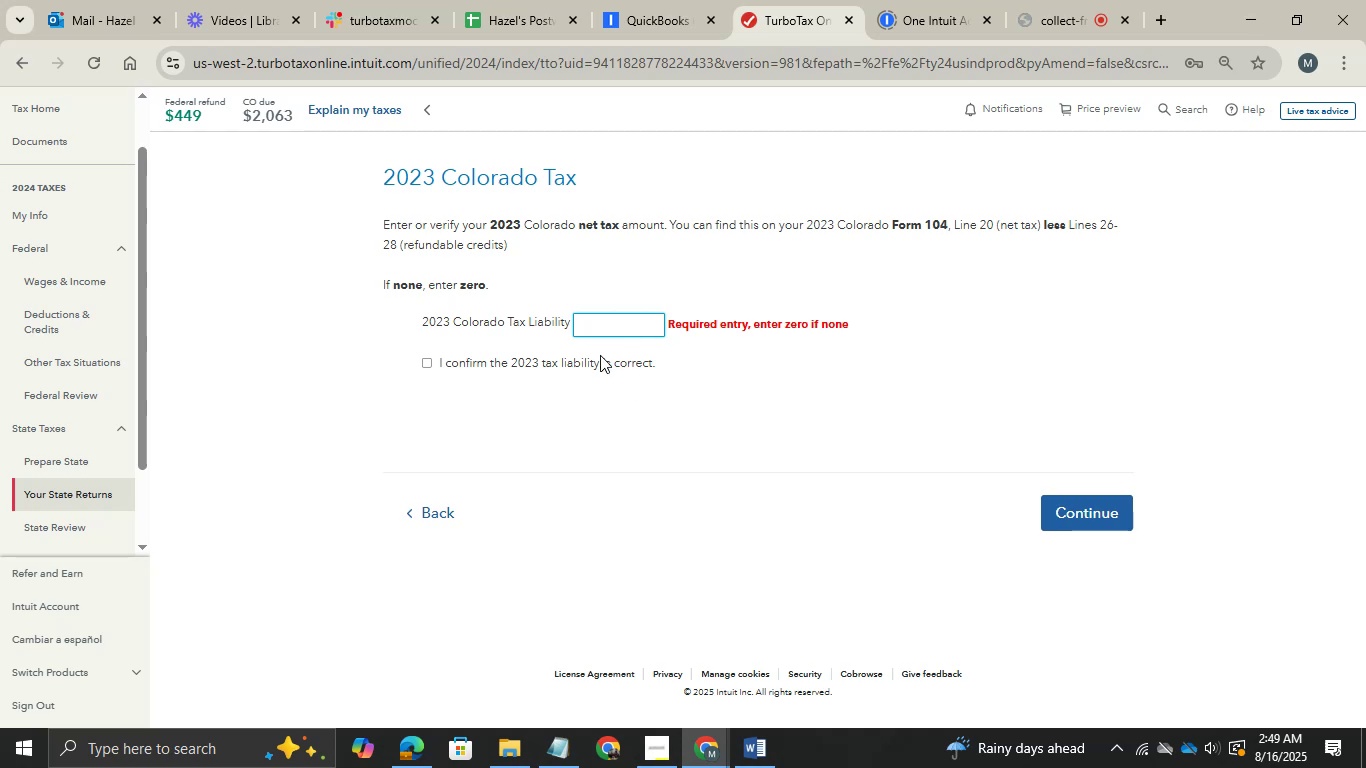 
wait(5.09)
 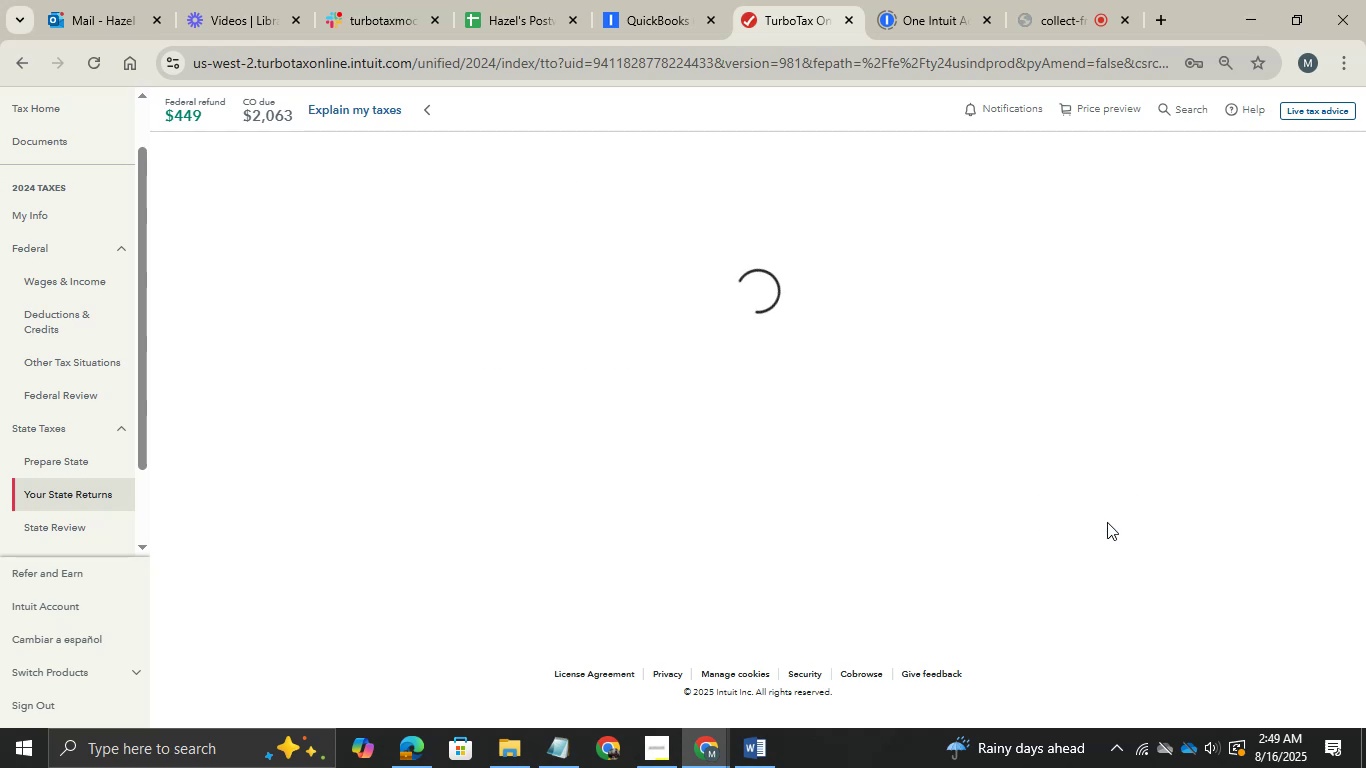 
left_click([435, 363])
 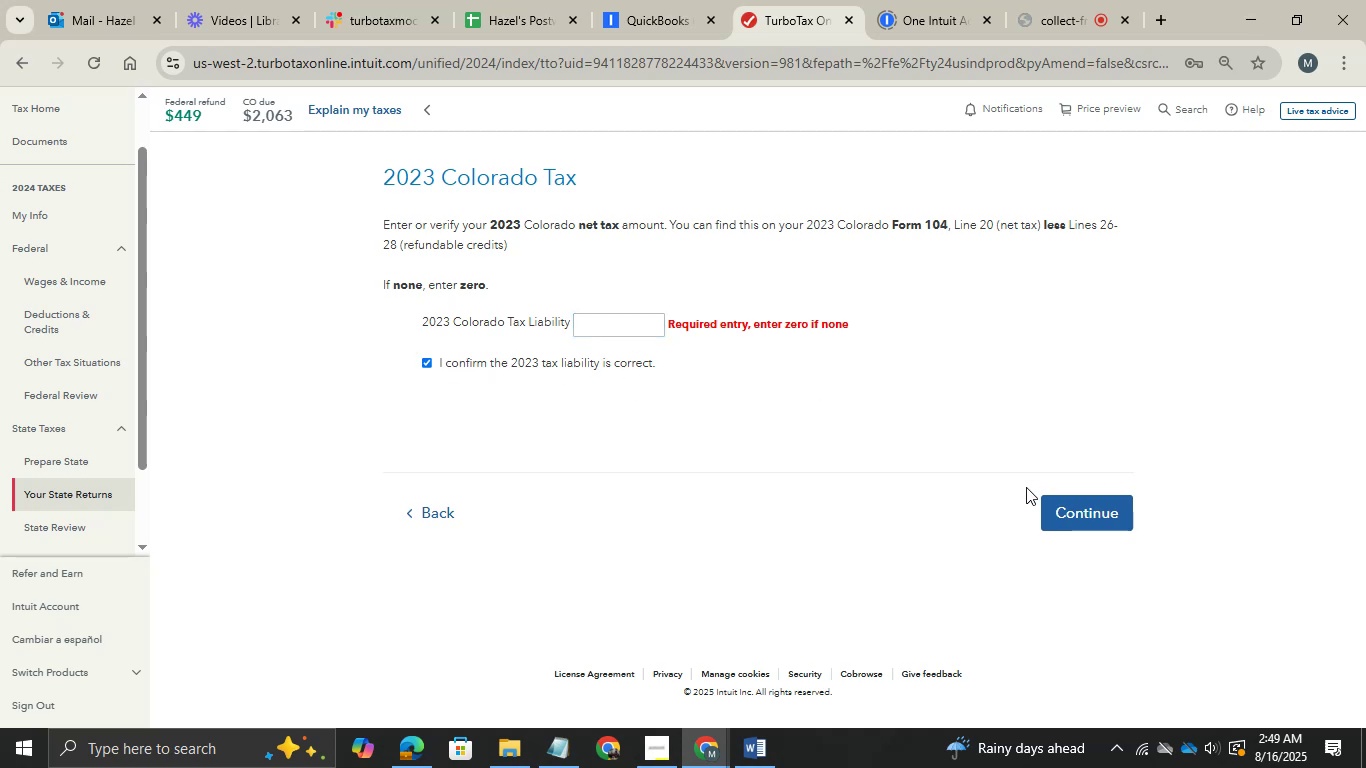 
left_click([1078, 502])
 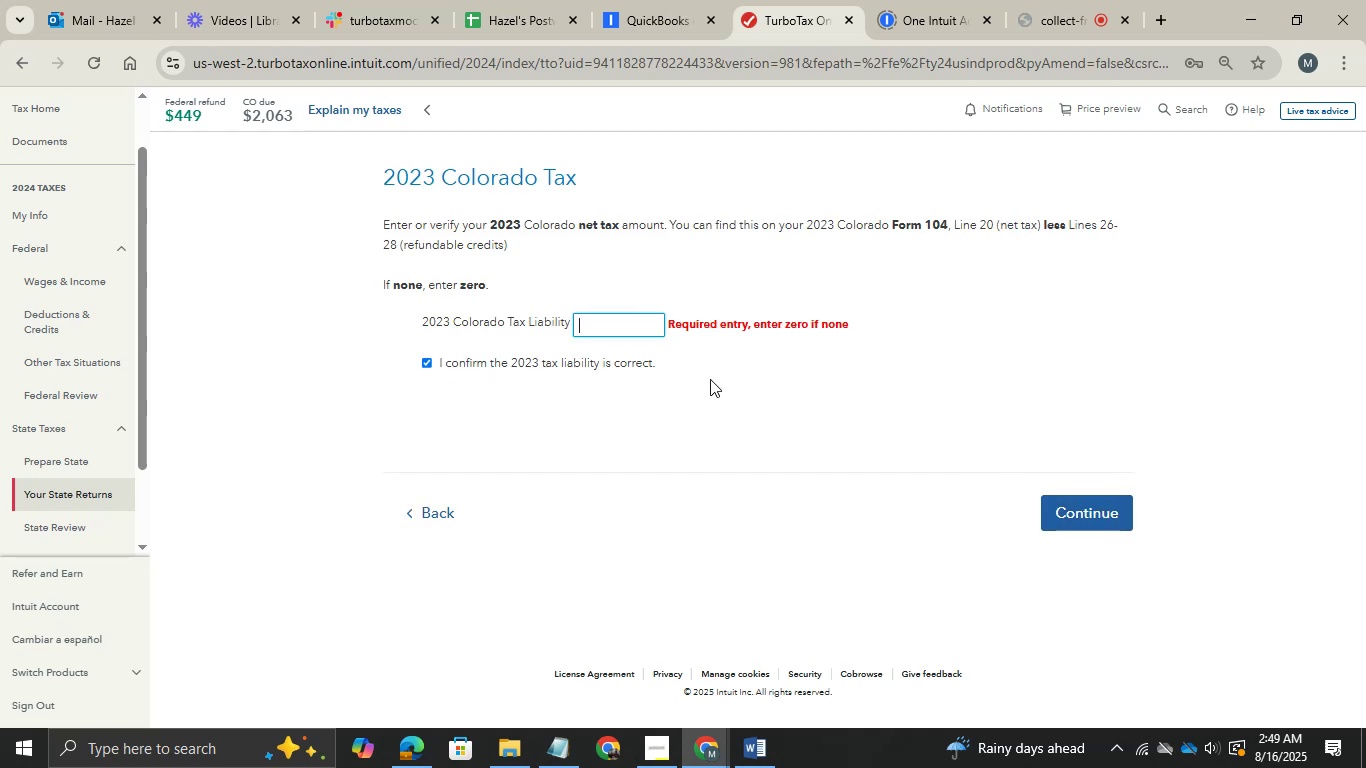 
wait(5.02)
 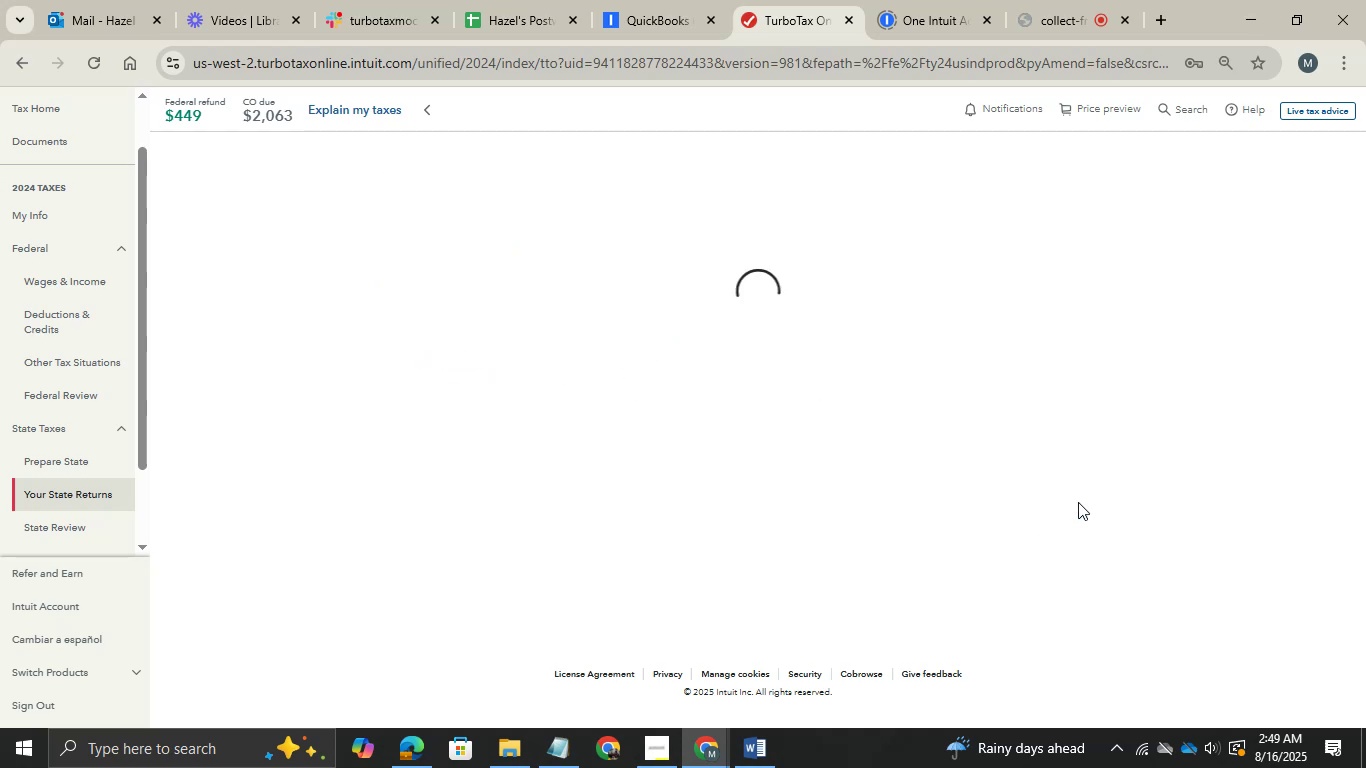 
key(0)
 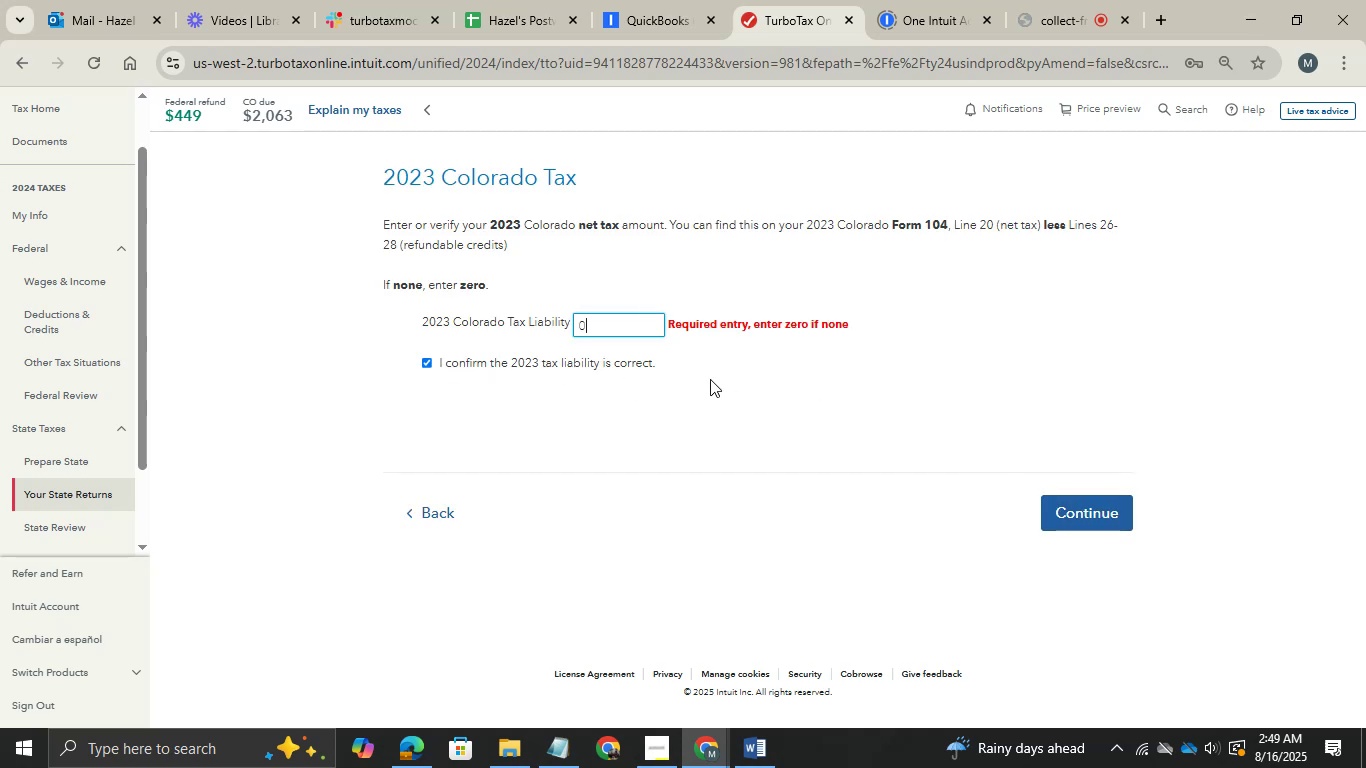 
key(Tab)
 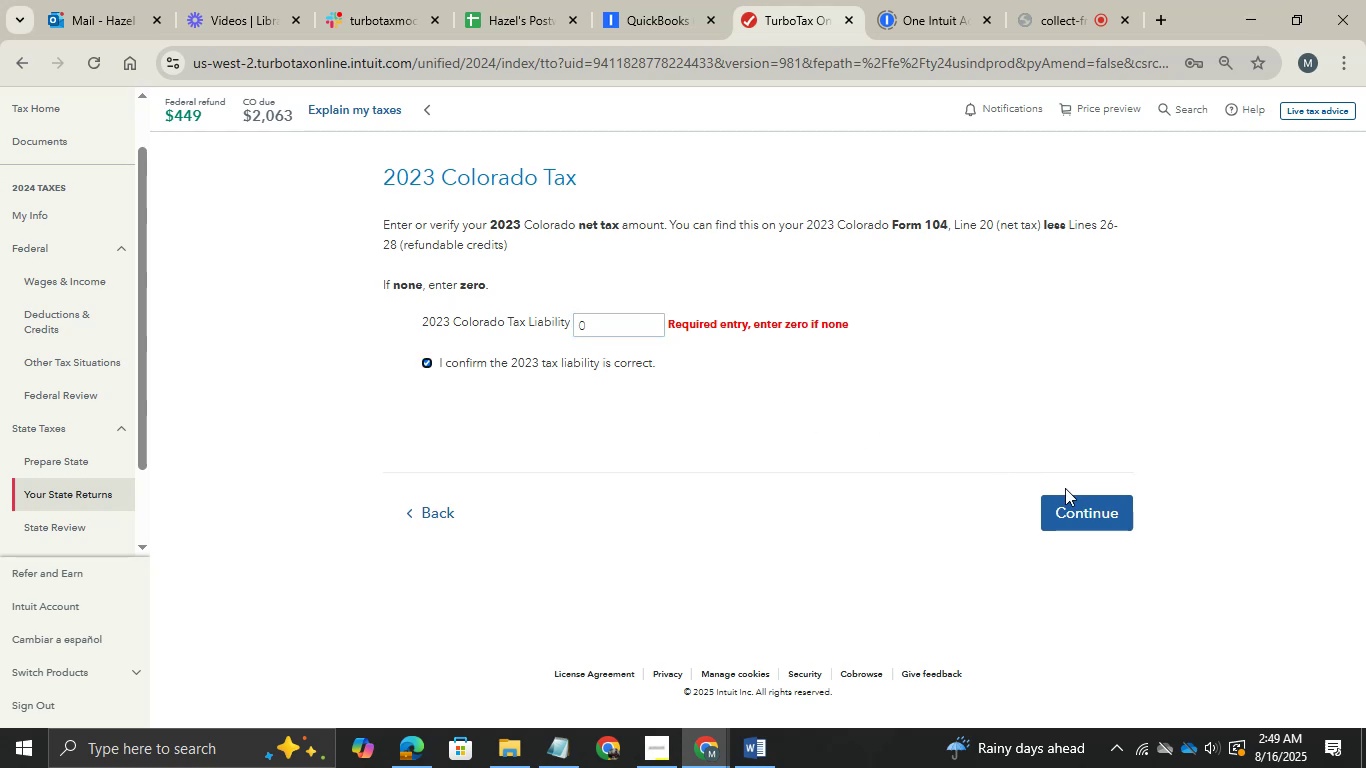 
left_click([1059, 516])
 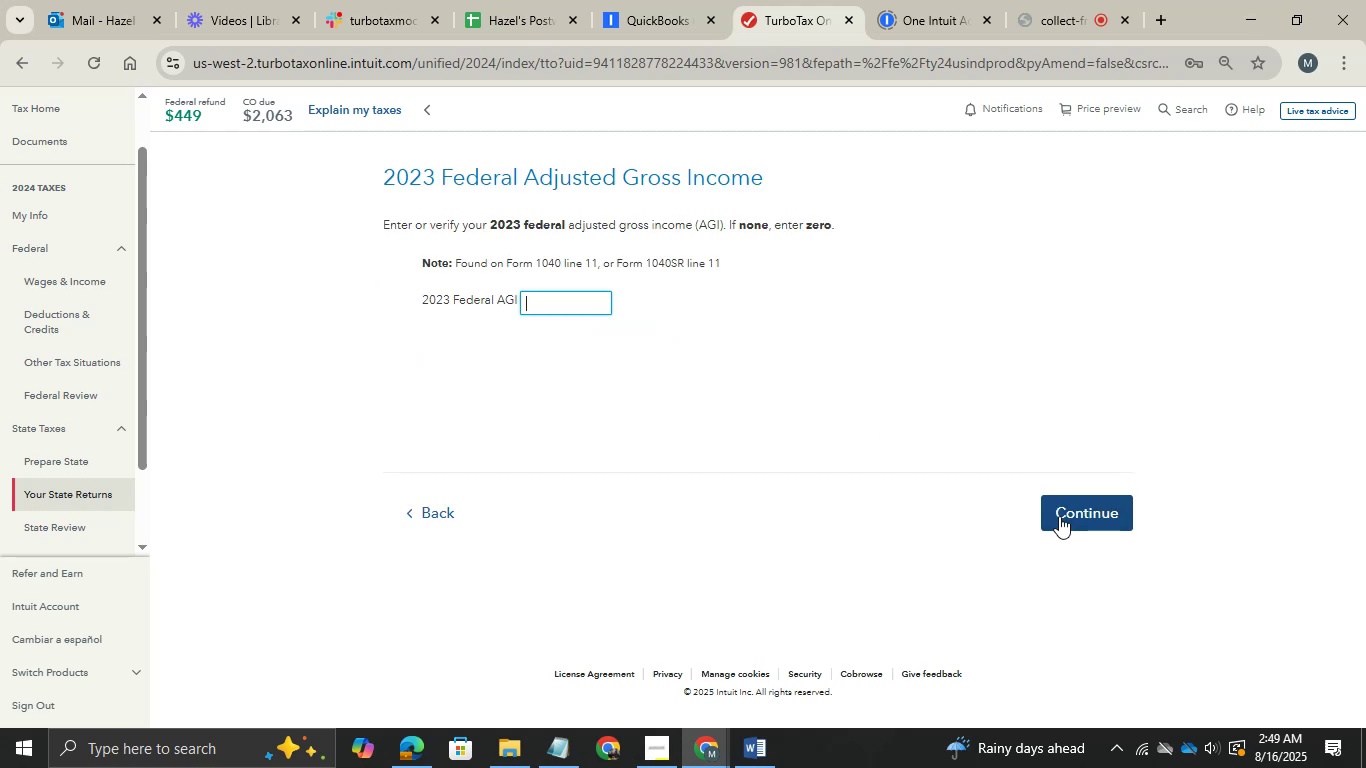 
wait(8.75)
 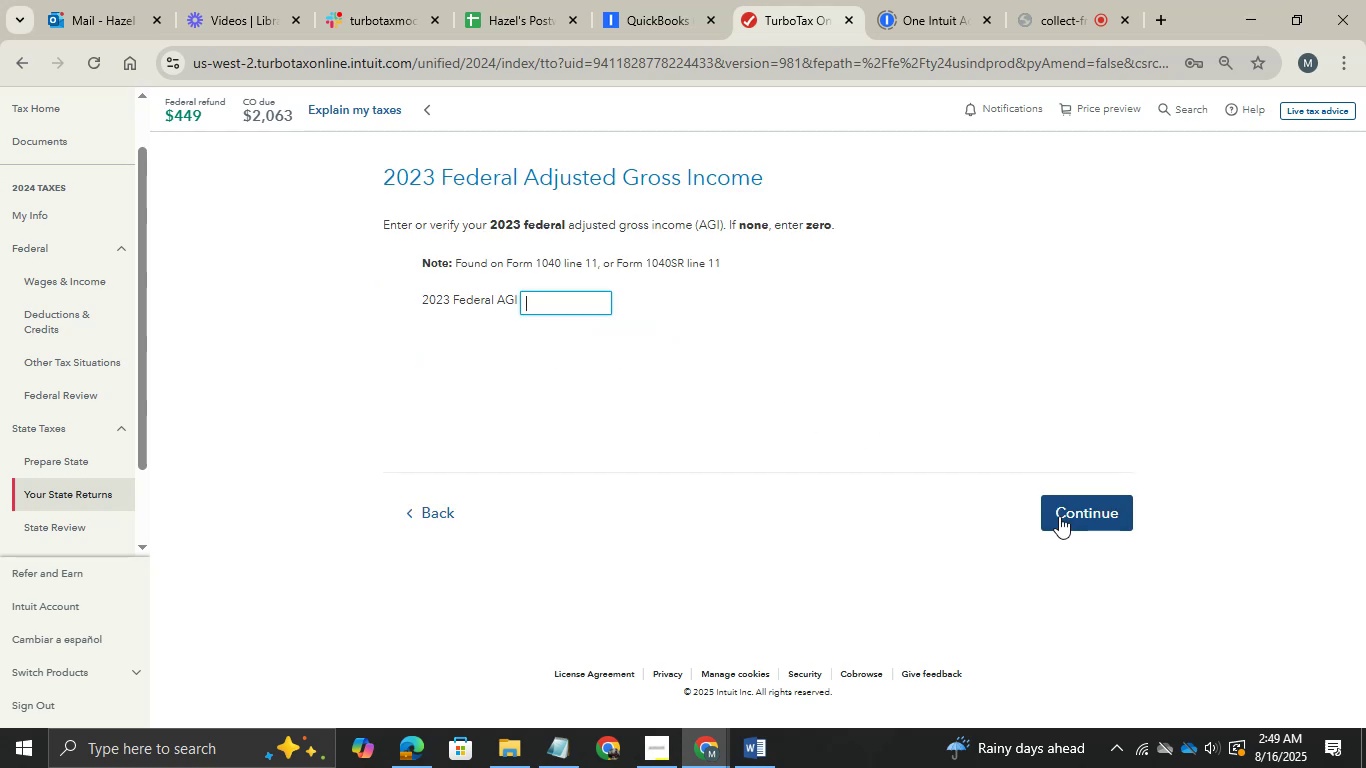 
left_click([1059, 516])
 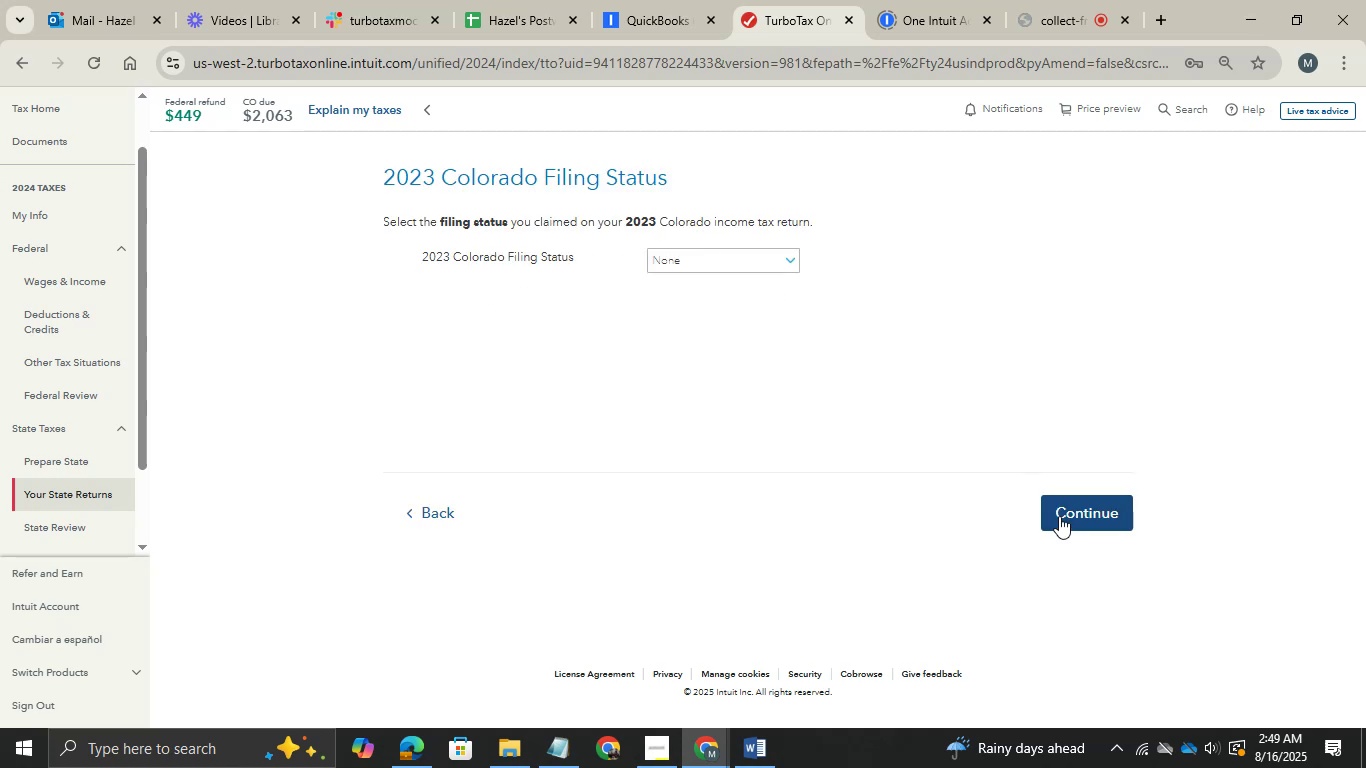 
wait(5.89)
 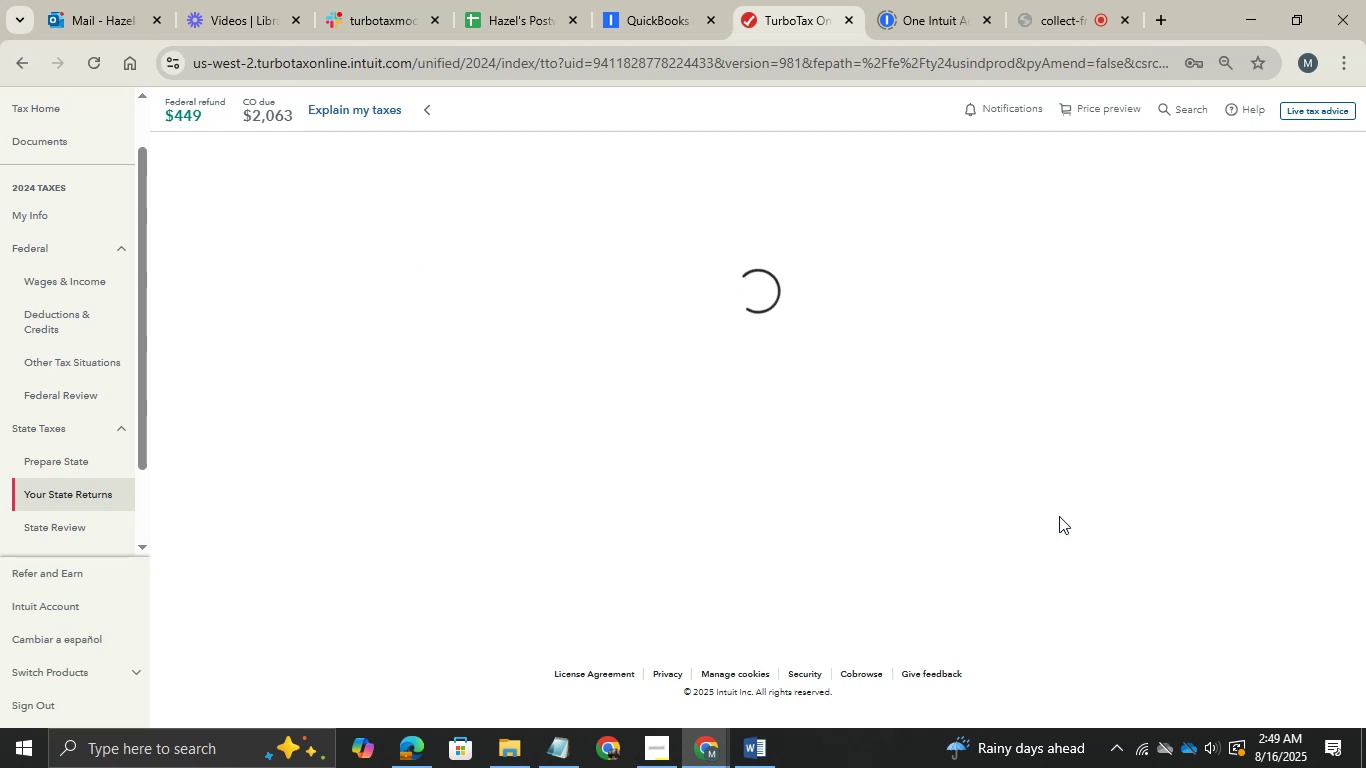 
left_click([1059, 516])
 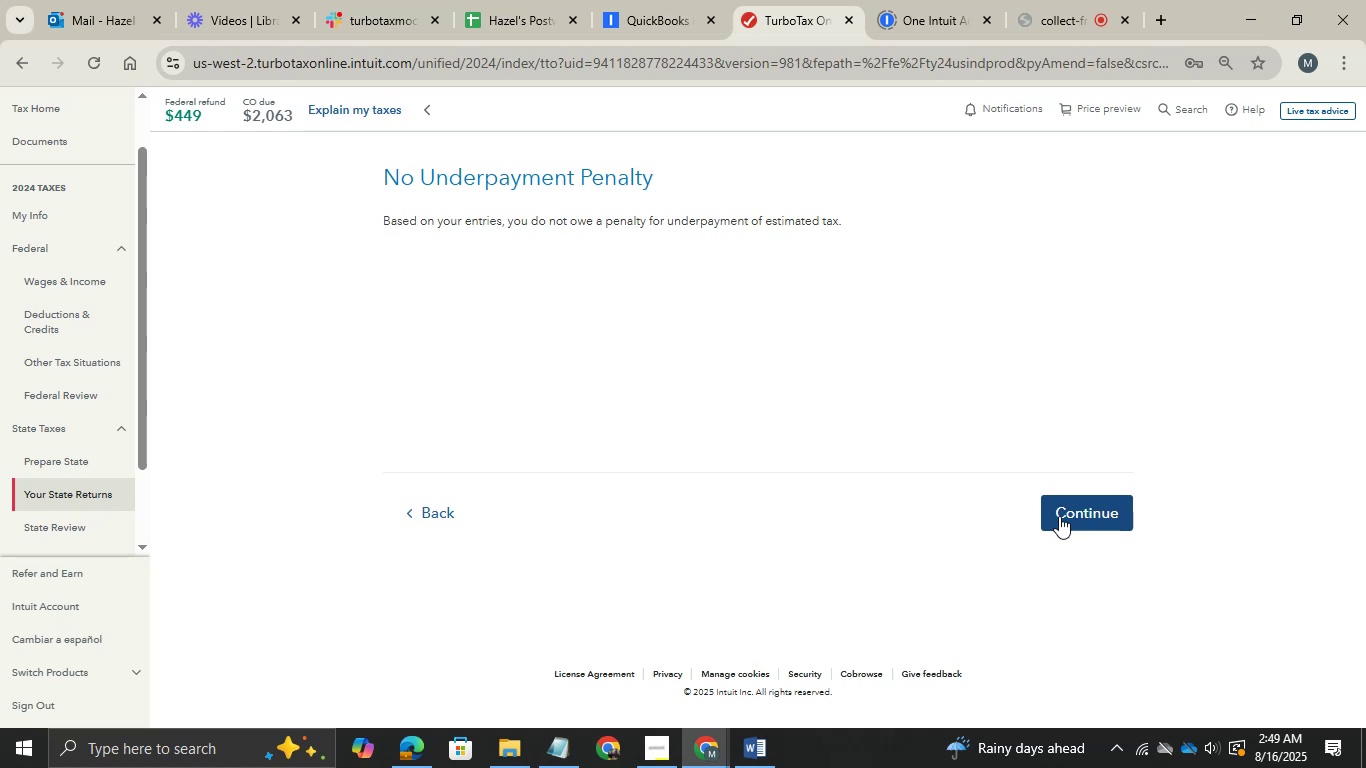 
wait(5.46)
 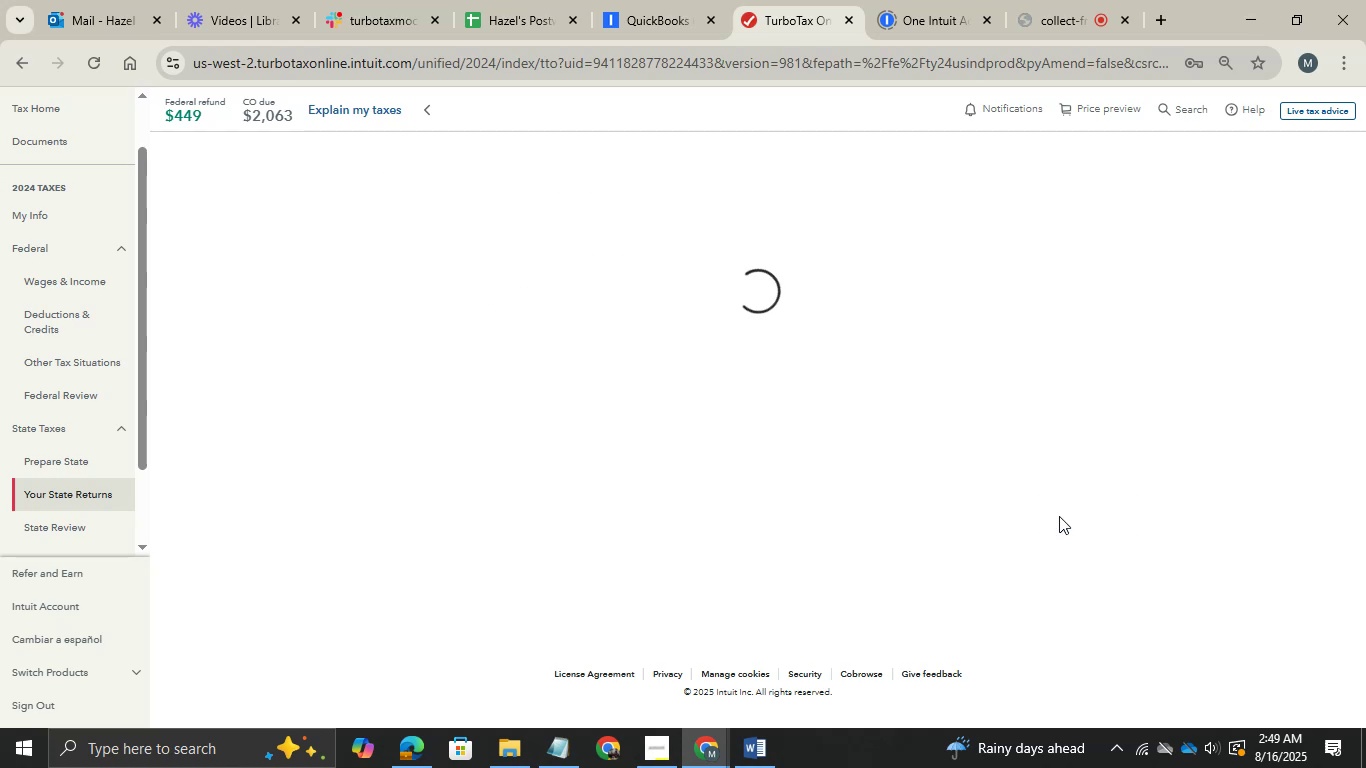 
left_click([1059, 516])
 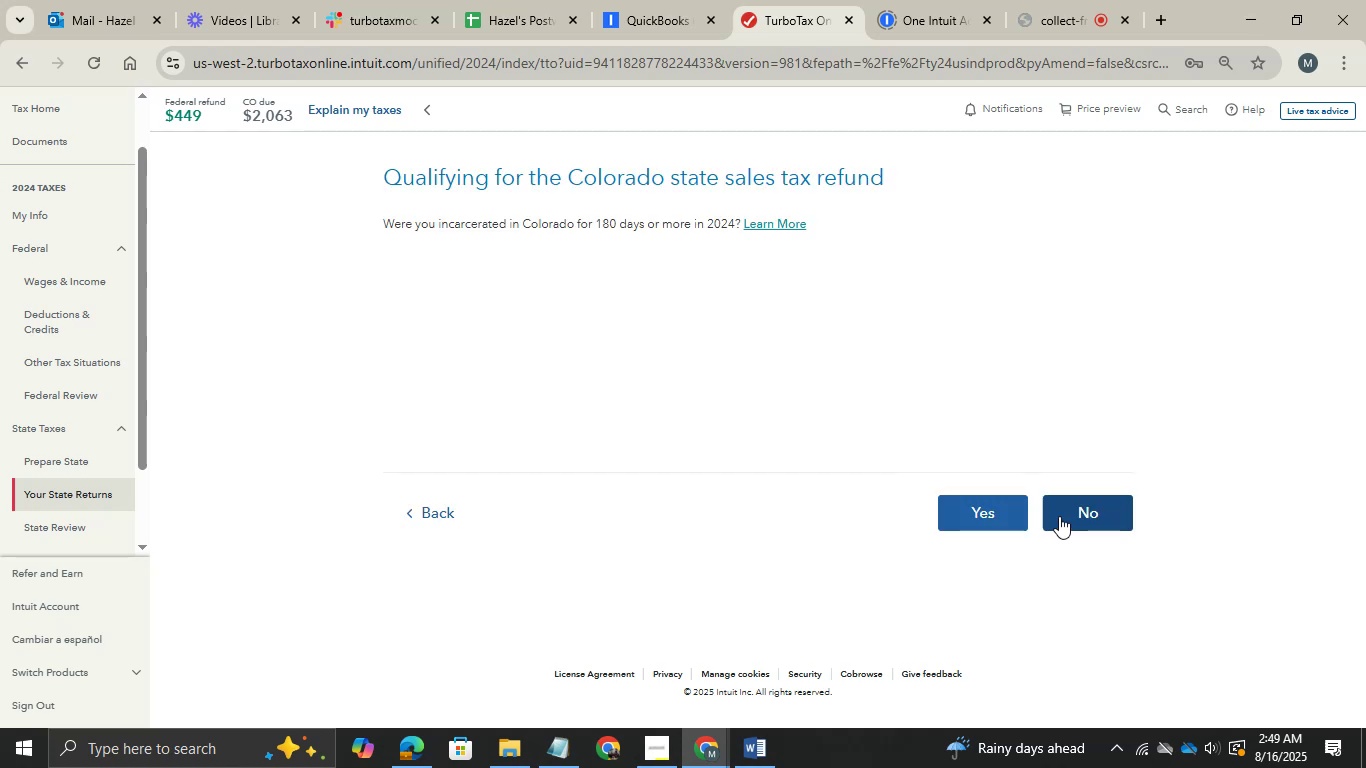 
left_click([1059, 516])
 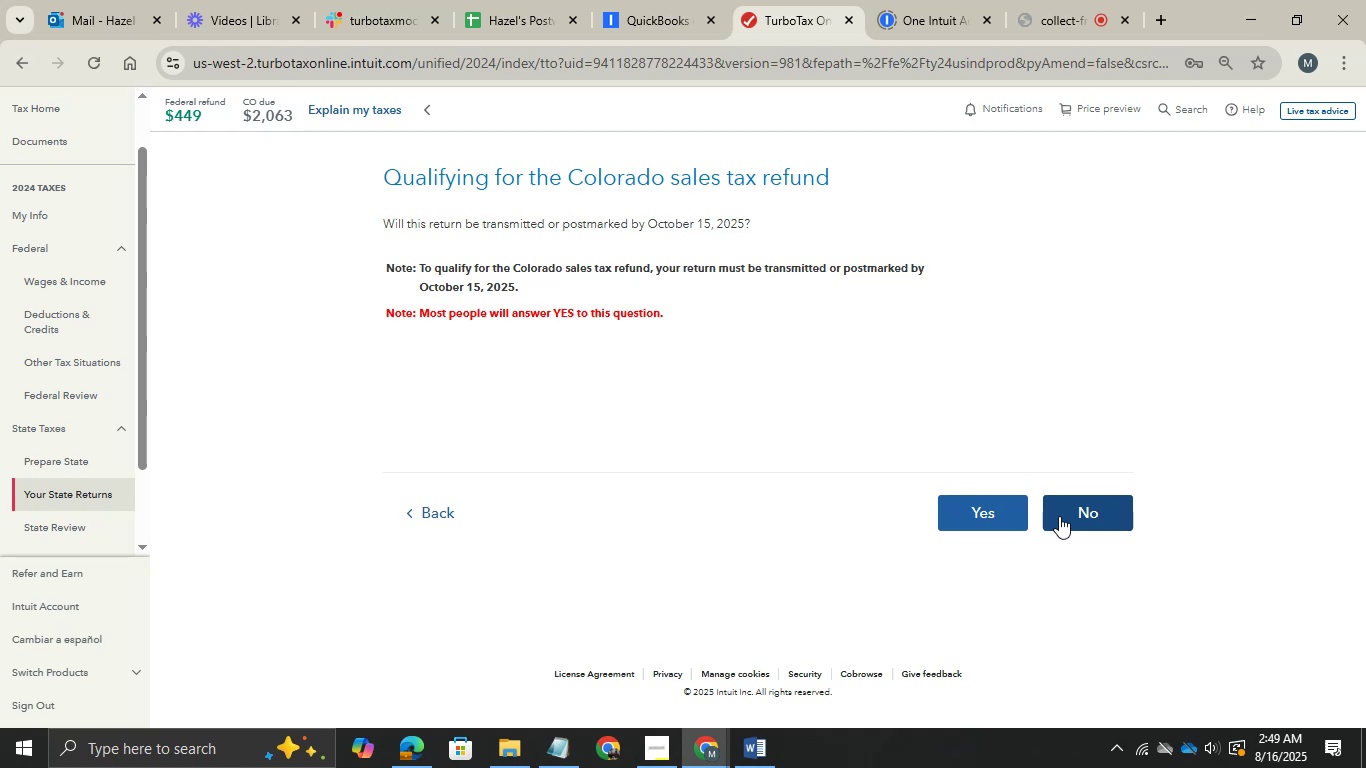 
wait(10.09)
 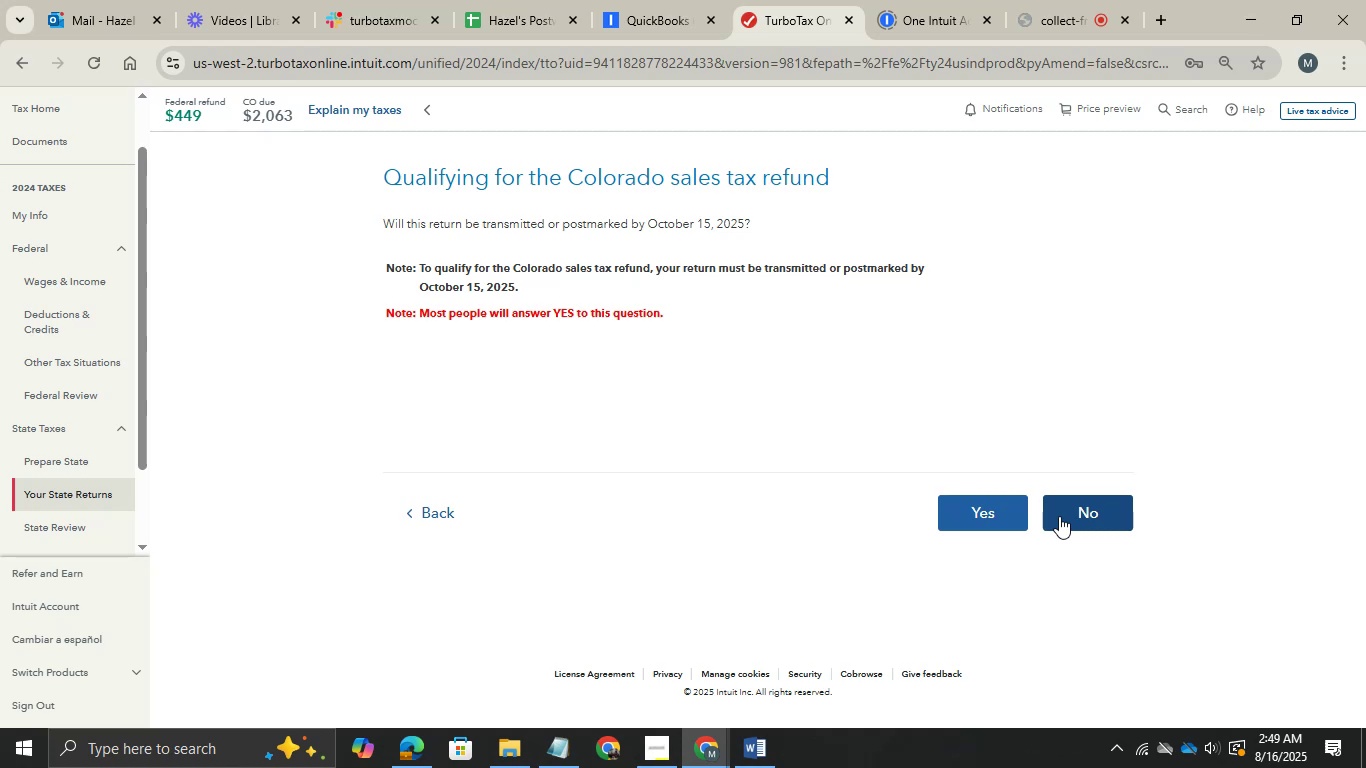 
left_click([956, 503])
 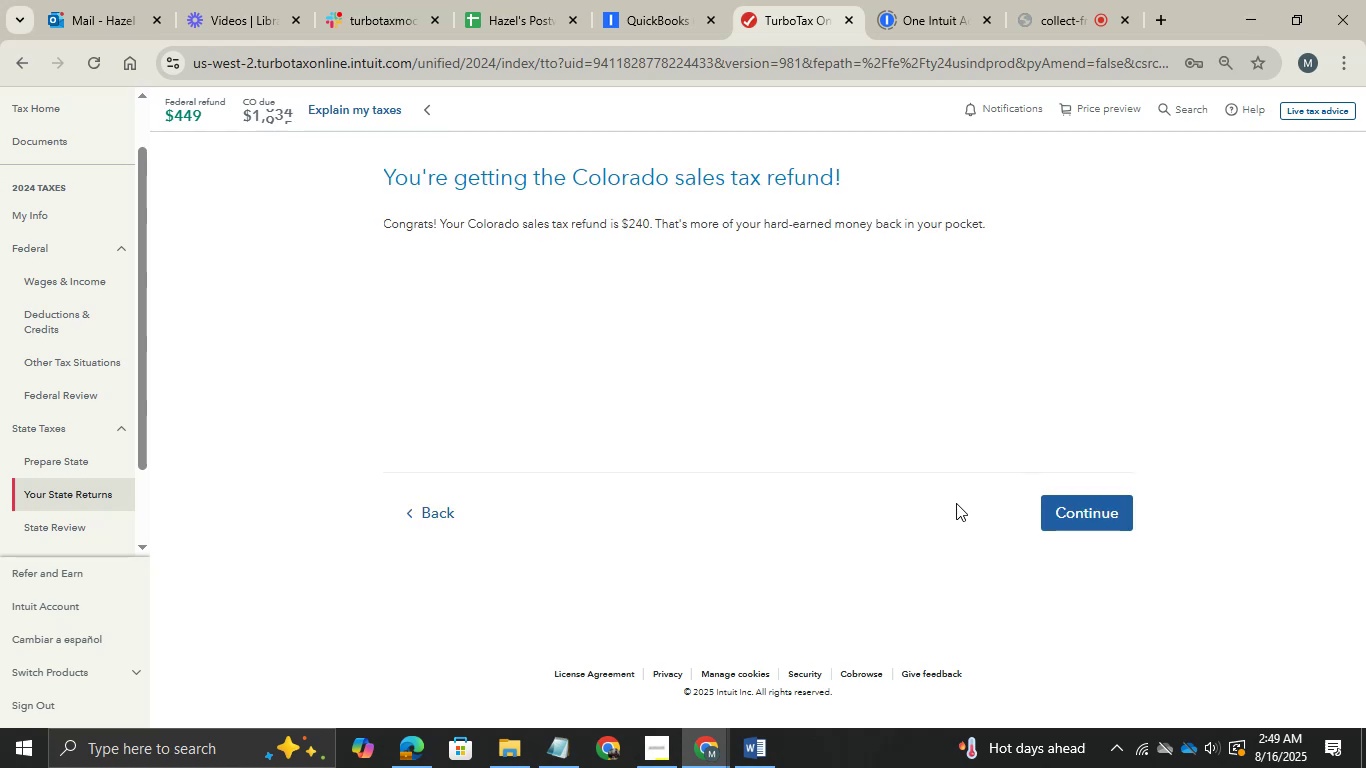 
wait(8.1)
 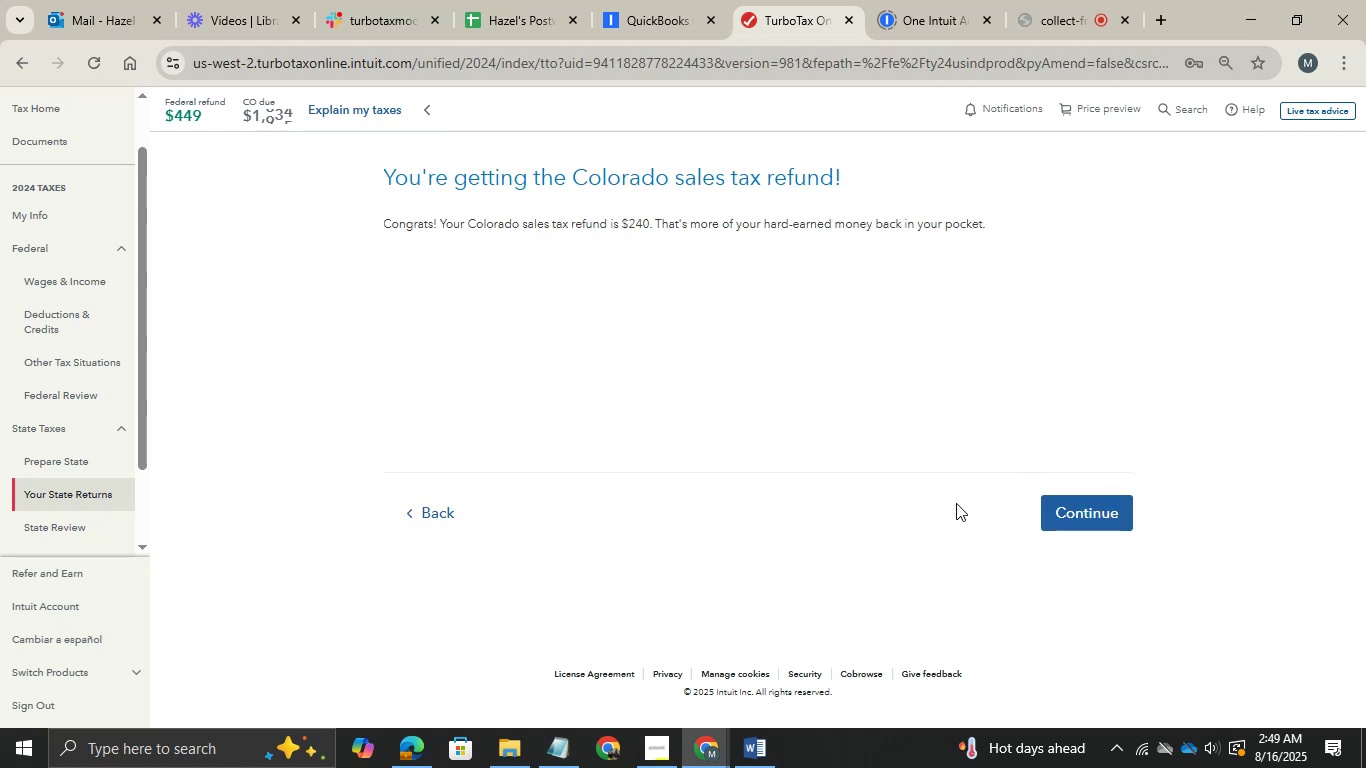 
left_click([1070, 516])
 